 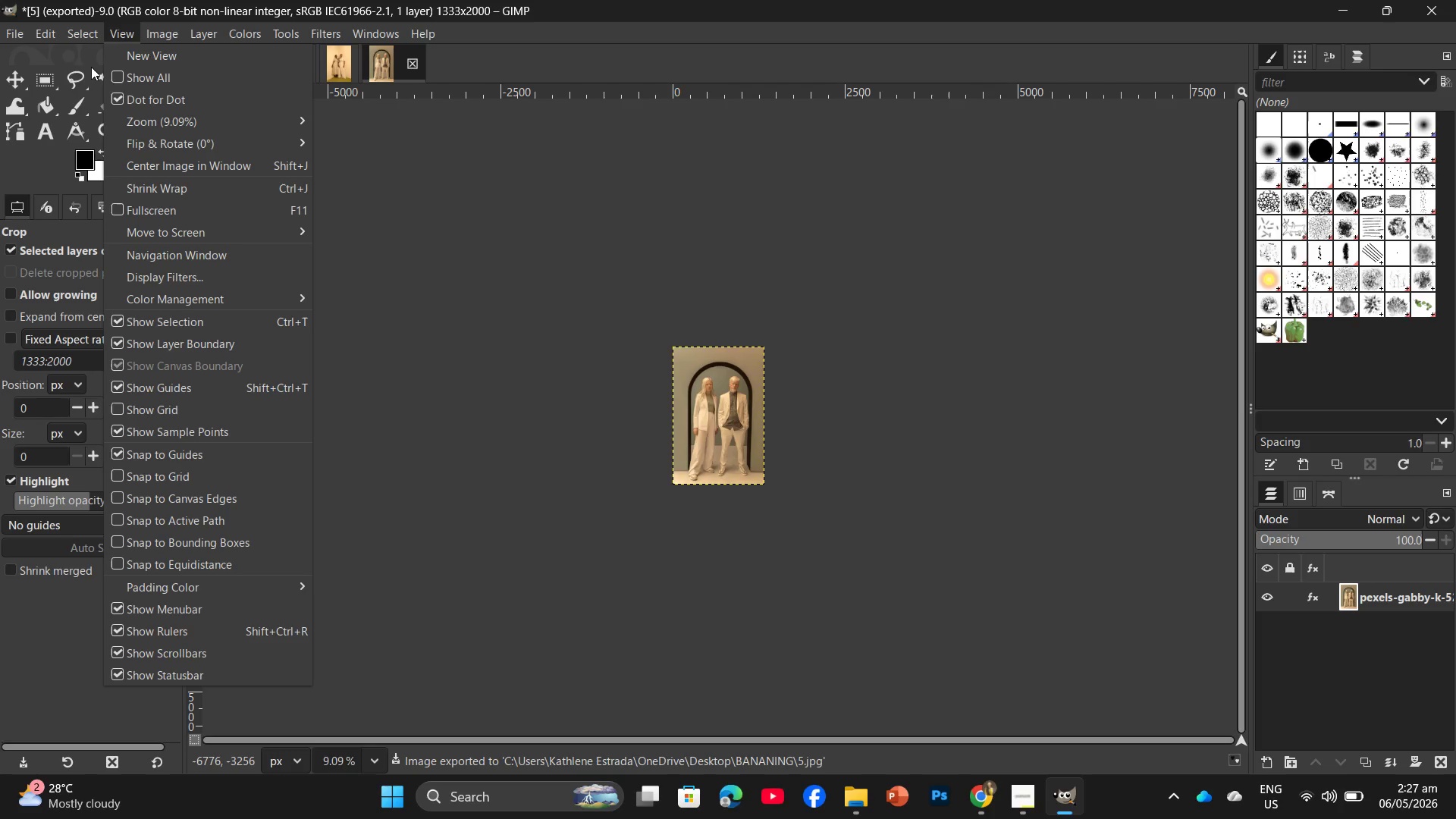 
left_click([35, 61])
 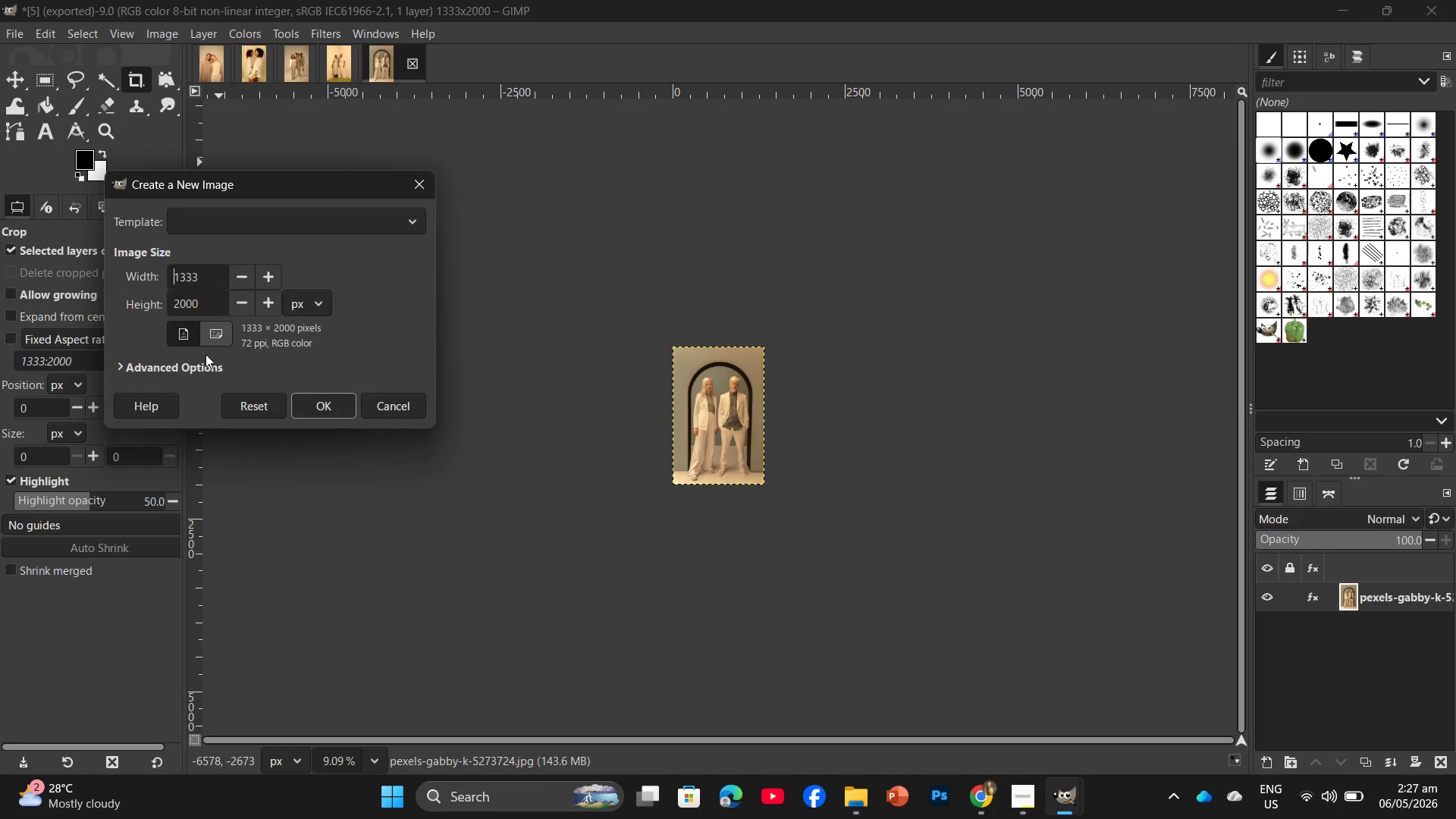 
left_click([215, 336])
 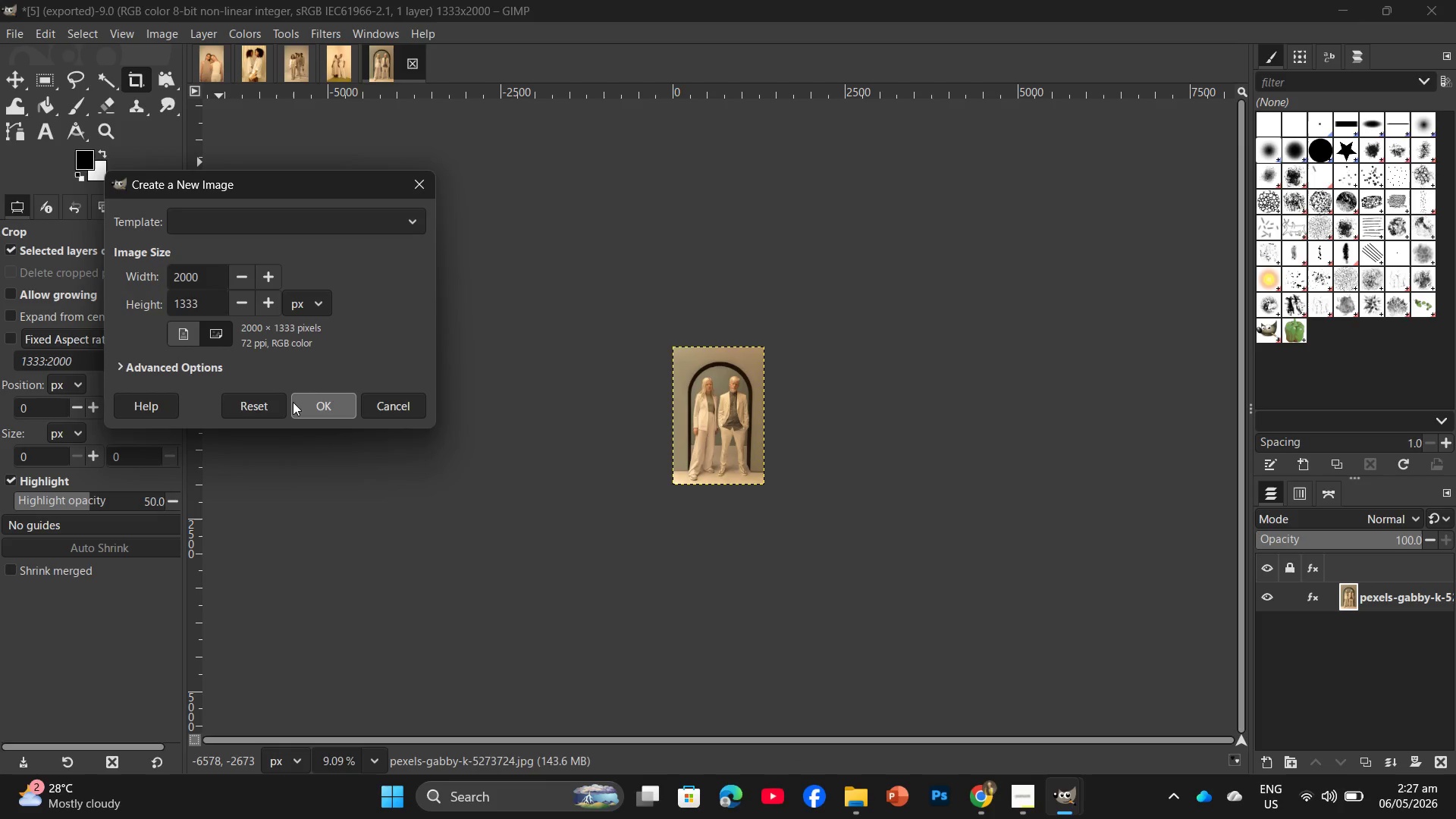 
left_click([293, 402])
 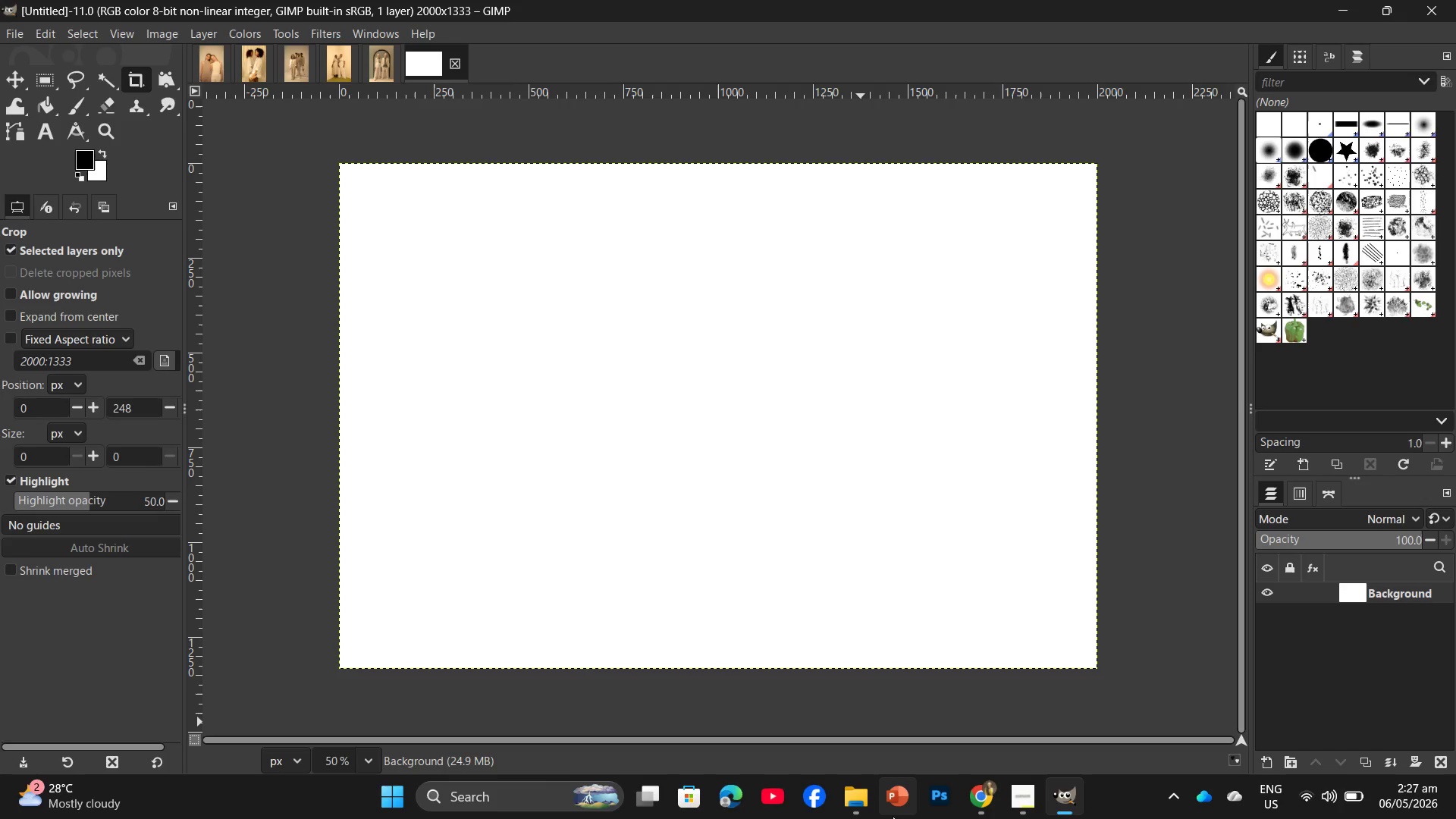 
left_click([855, 814])
 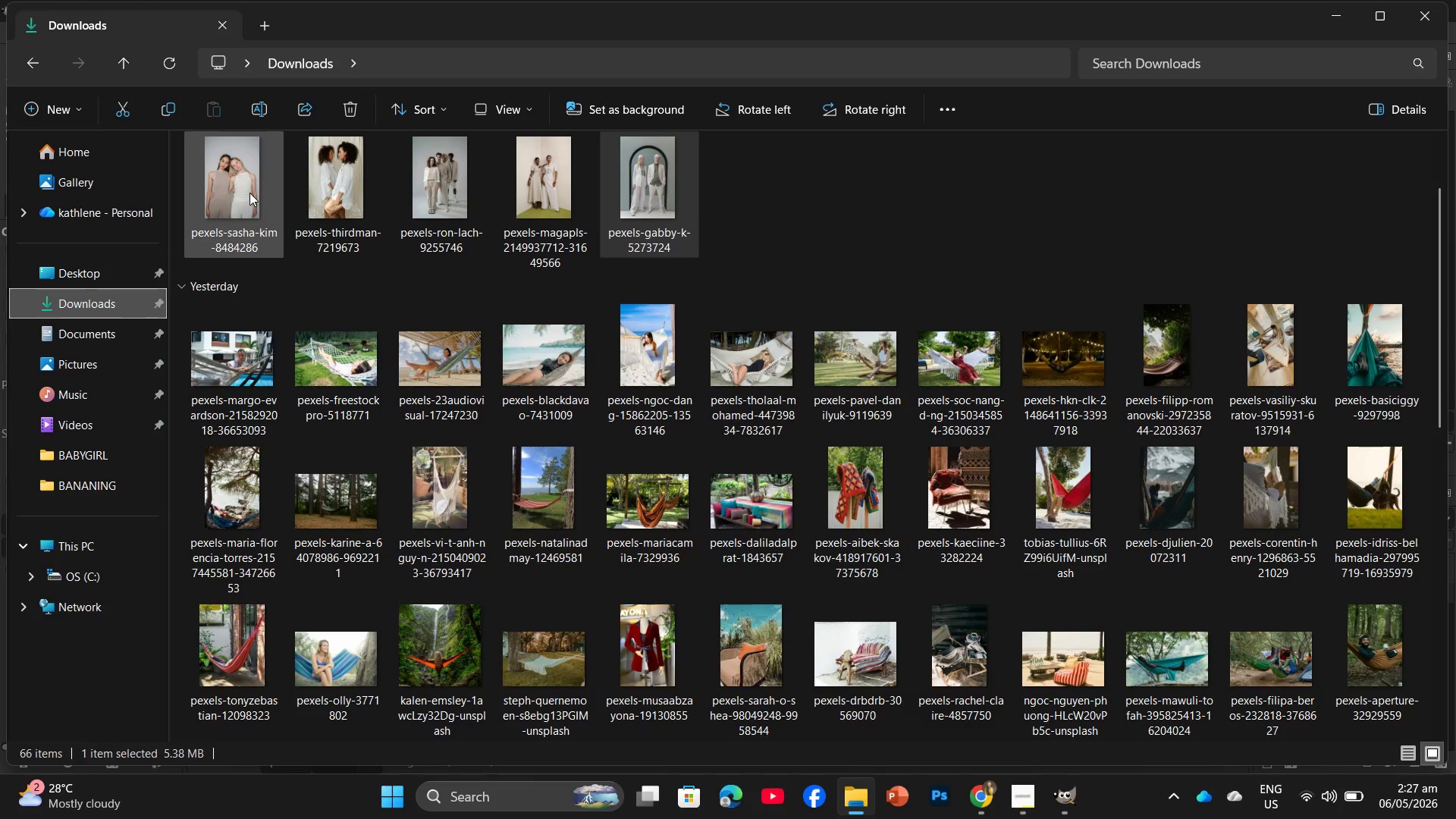 
left_click_drag(start_coordinate=[249, 193], to_coordinate=[649, 540])
 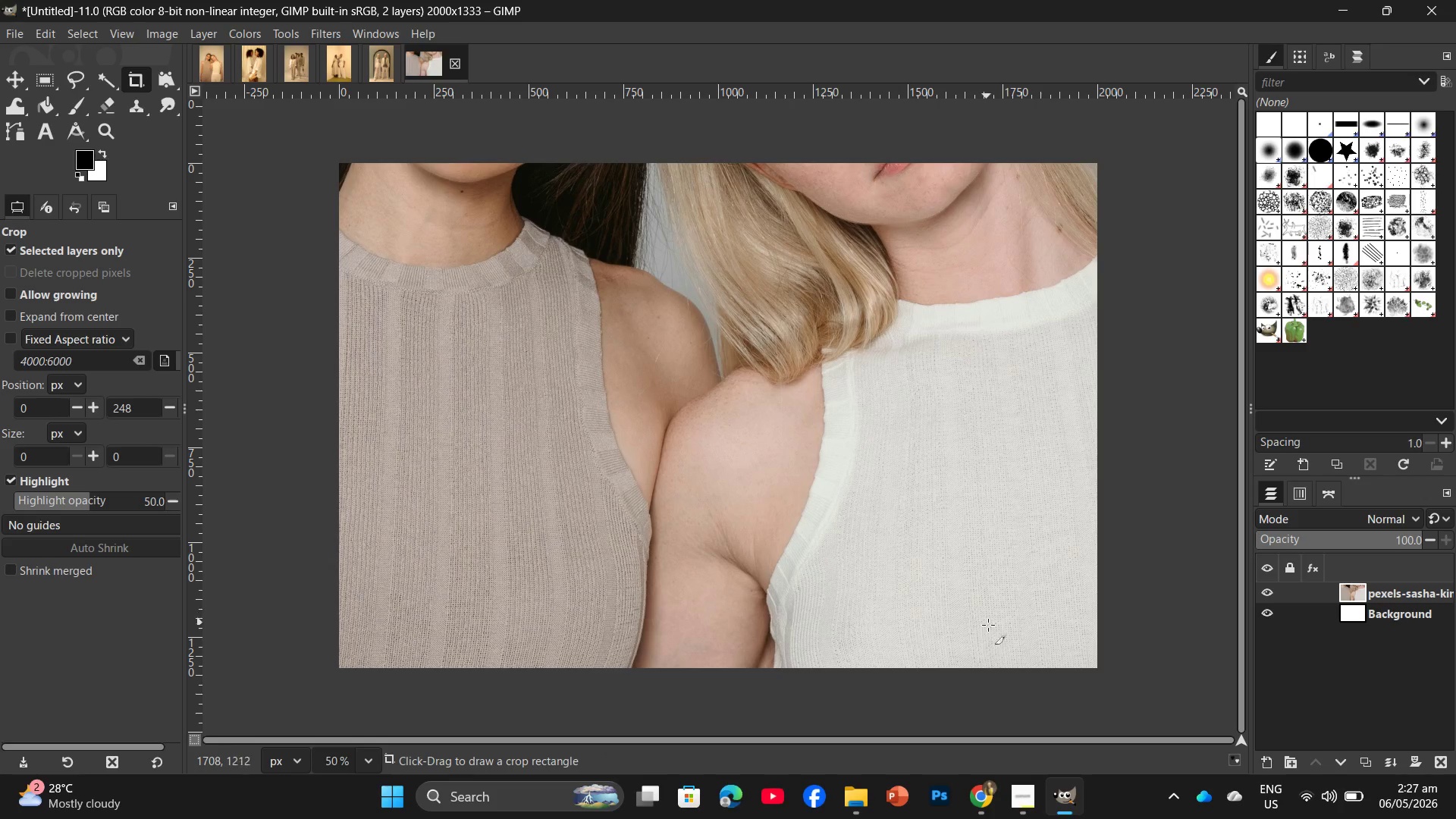 
key(Control+T)
 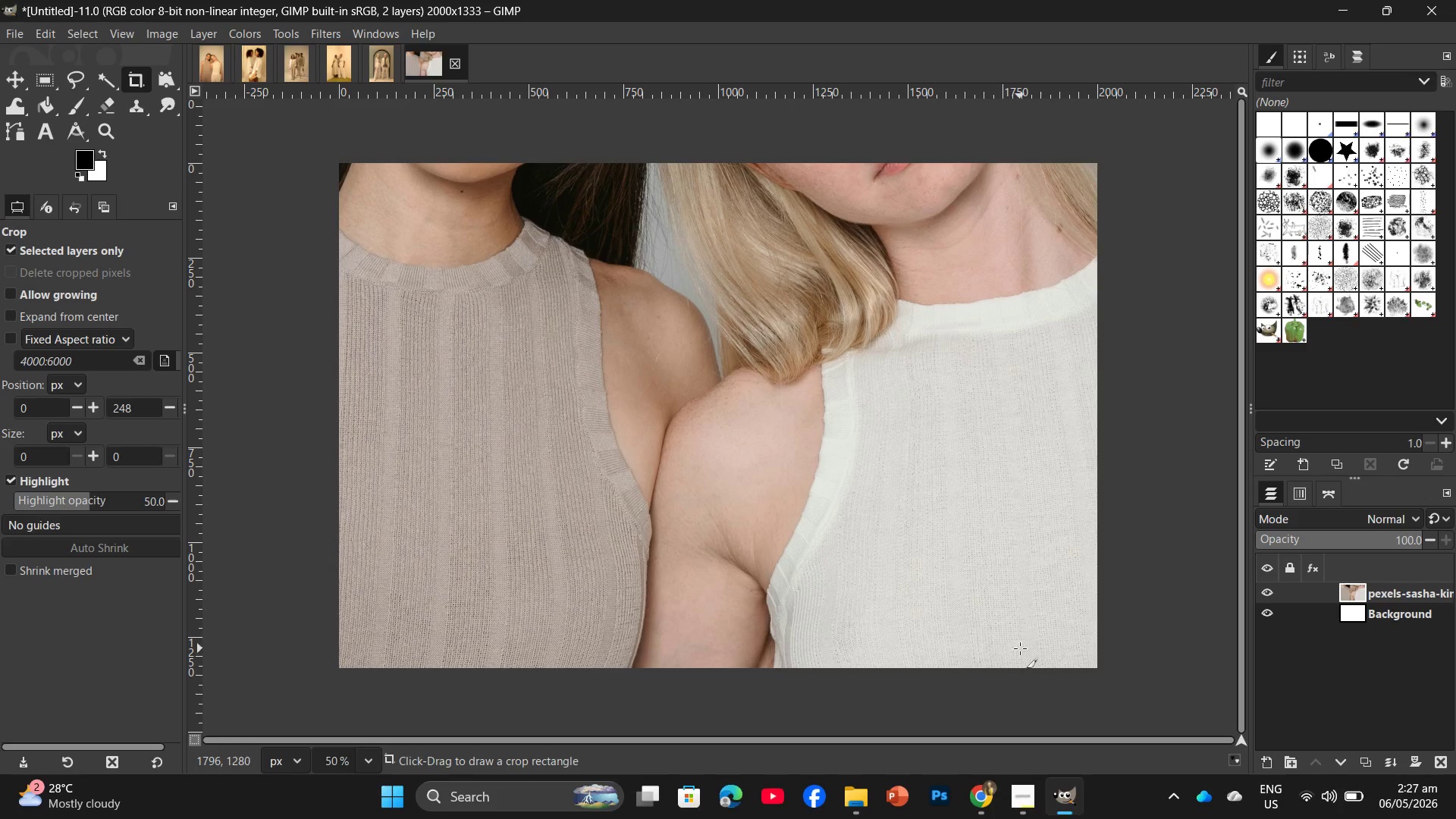 
left_click([1021, 648])
 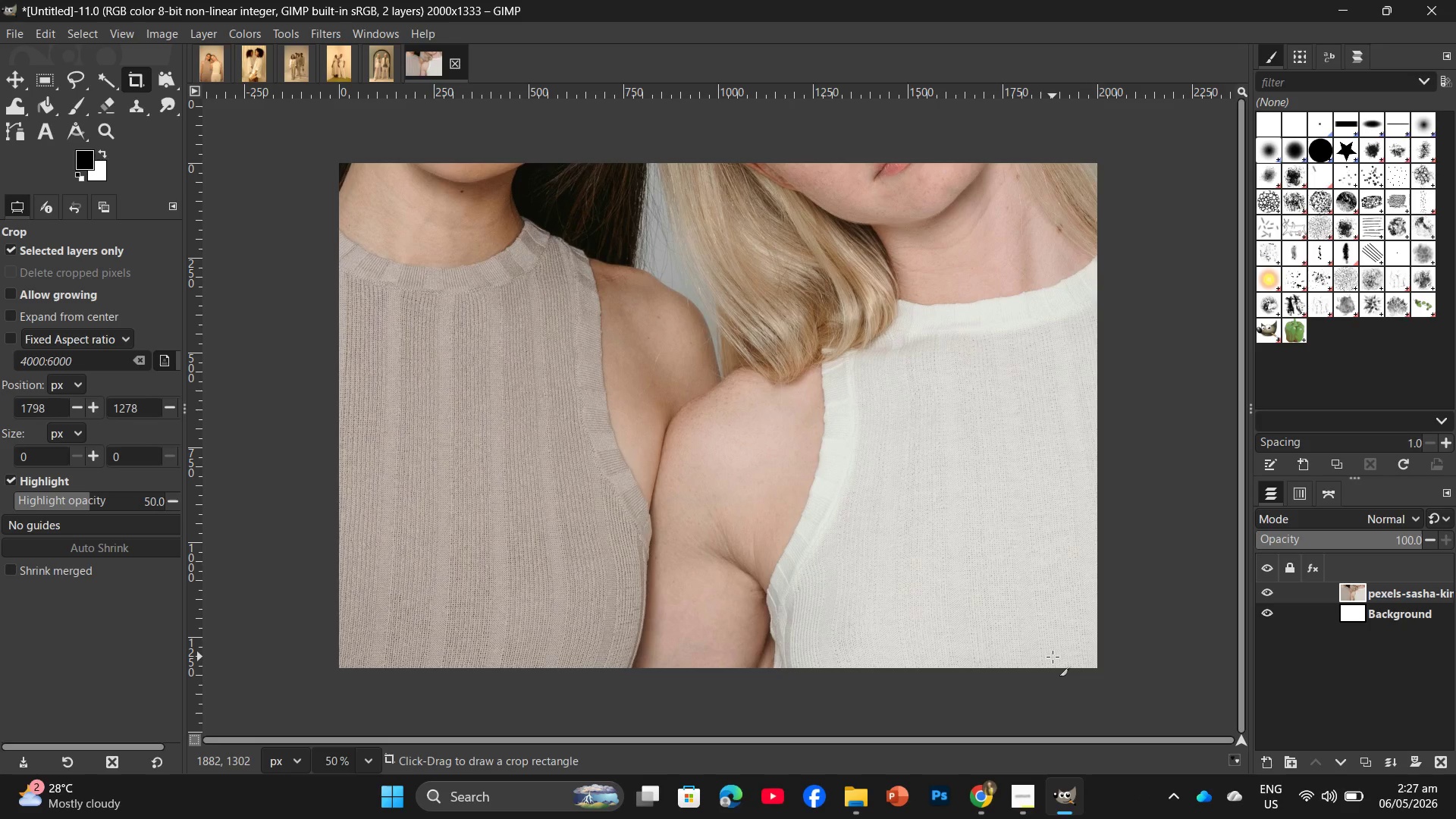 
wait(21.67)
 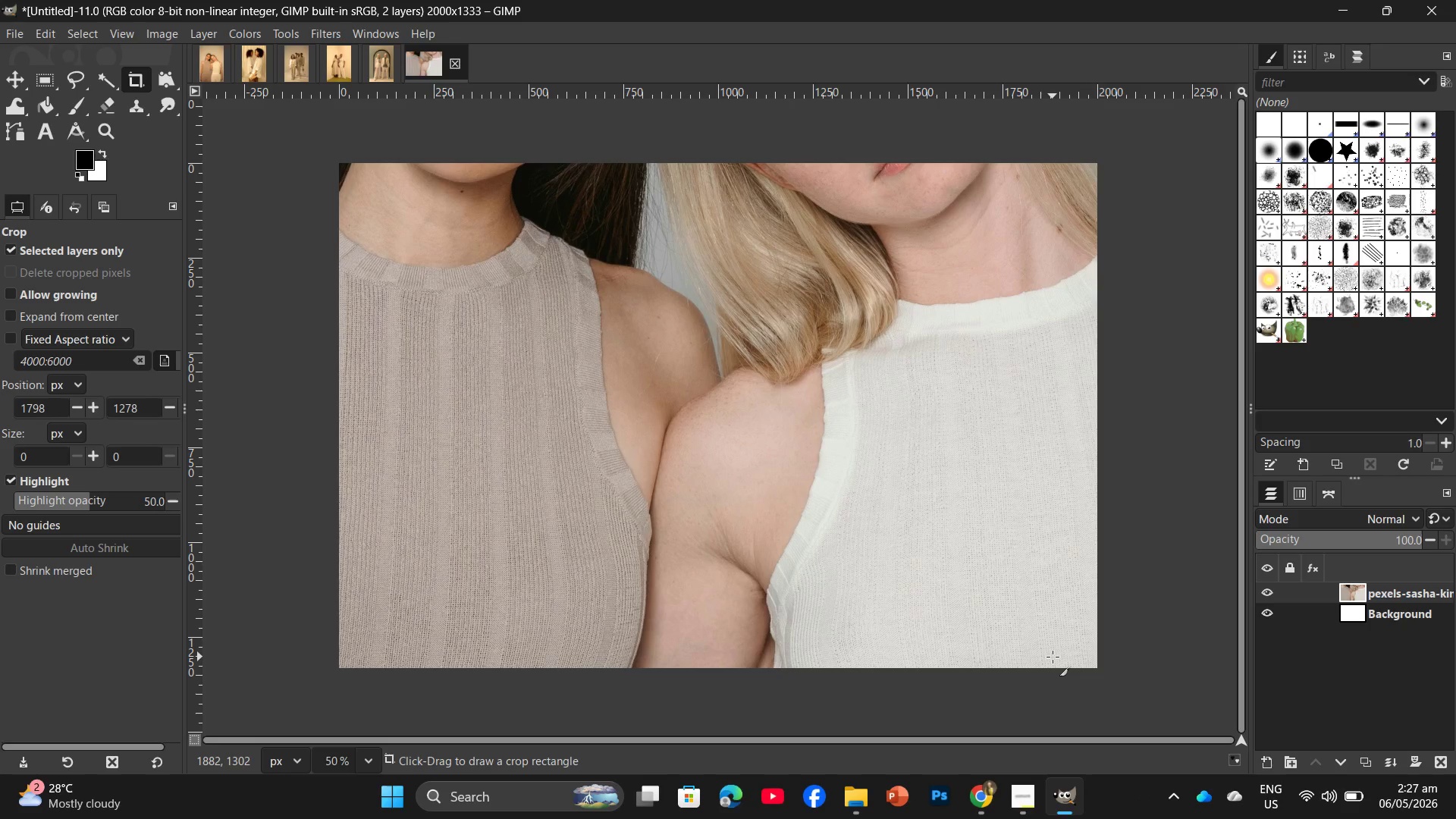 
left_click([1360, 588])
 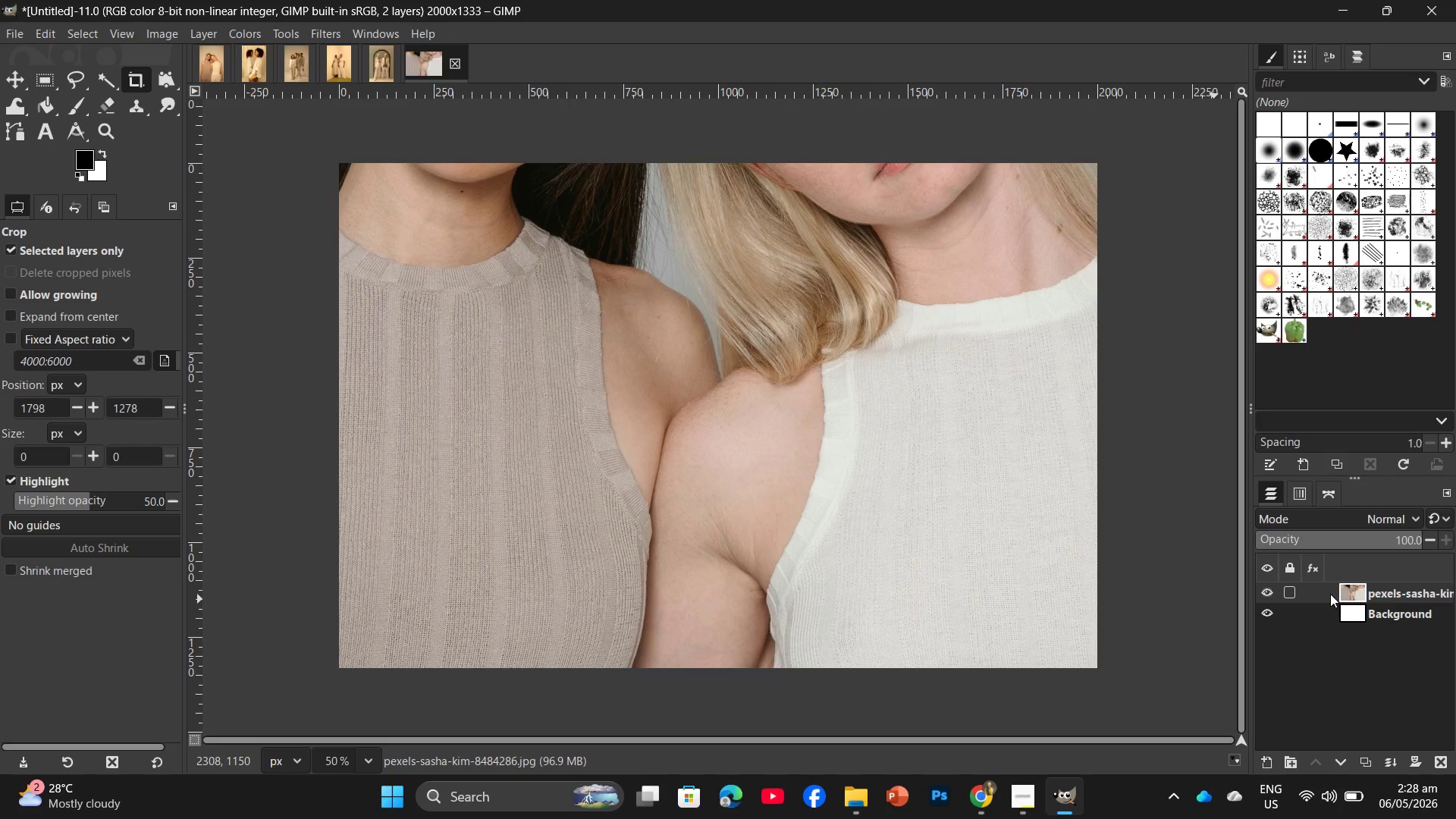 
wait(25.38)
 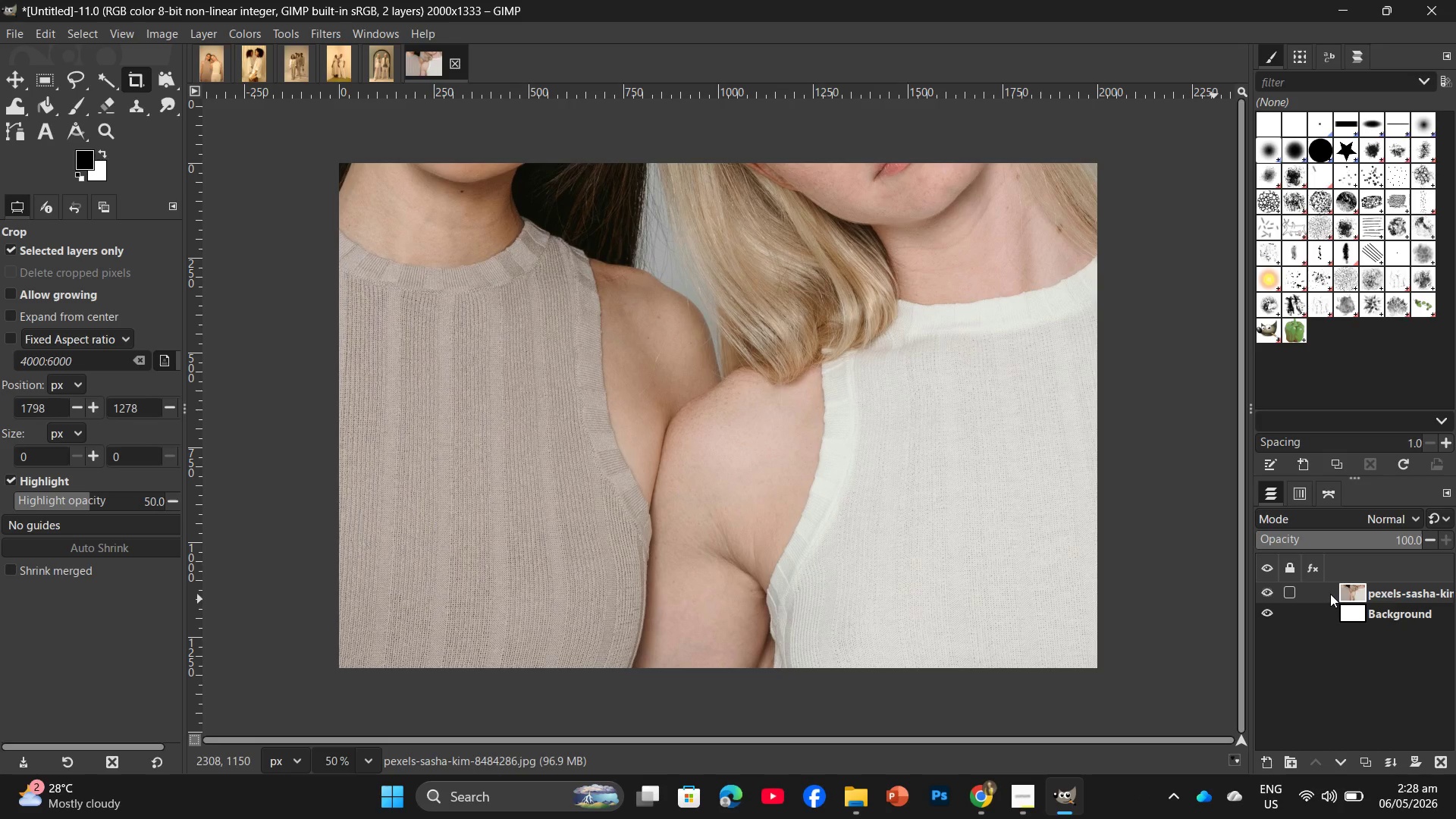 
left_click([168, 36])
 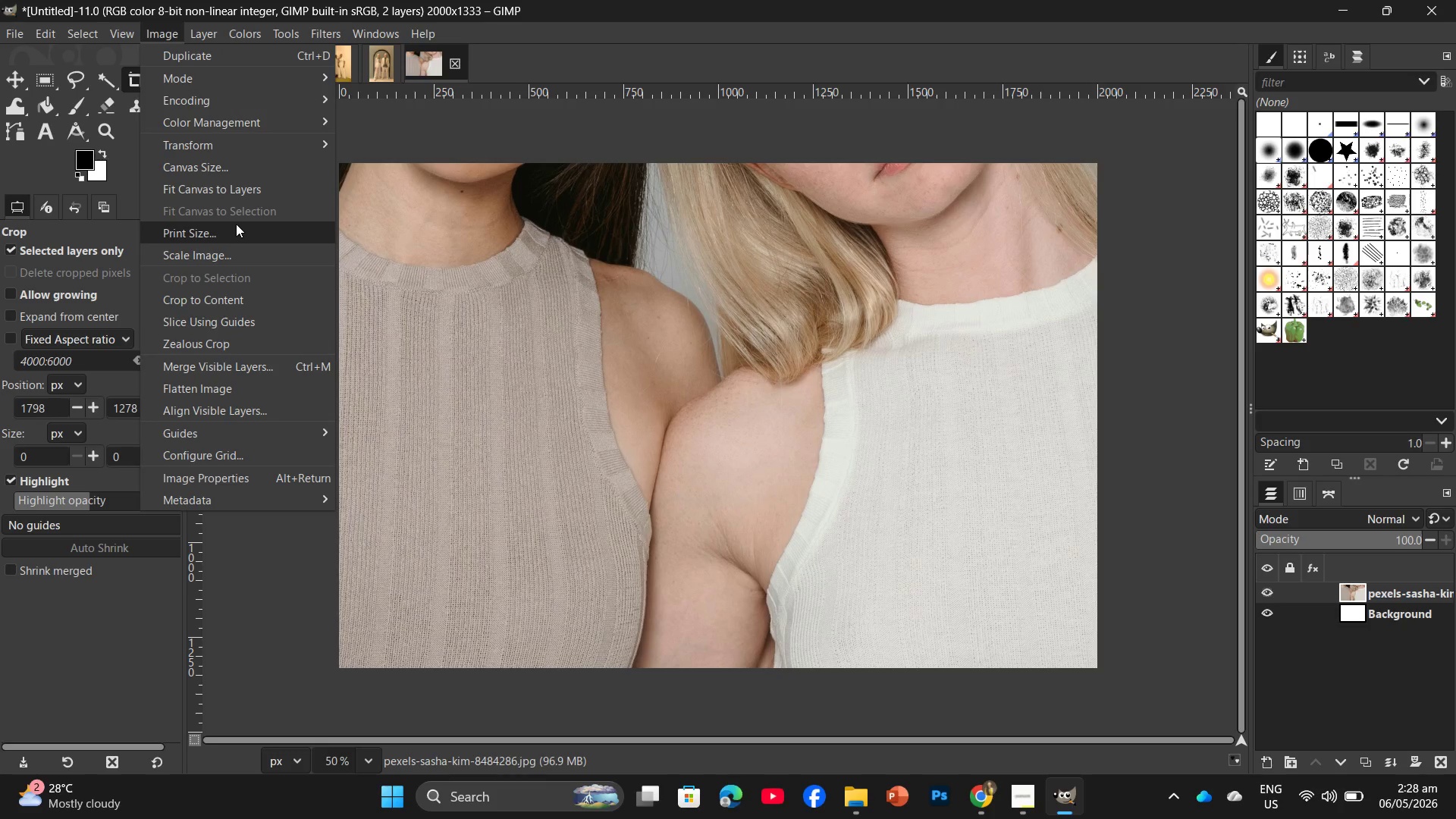 
left_click([270, 557])
 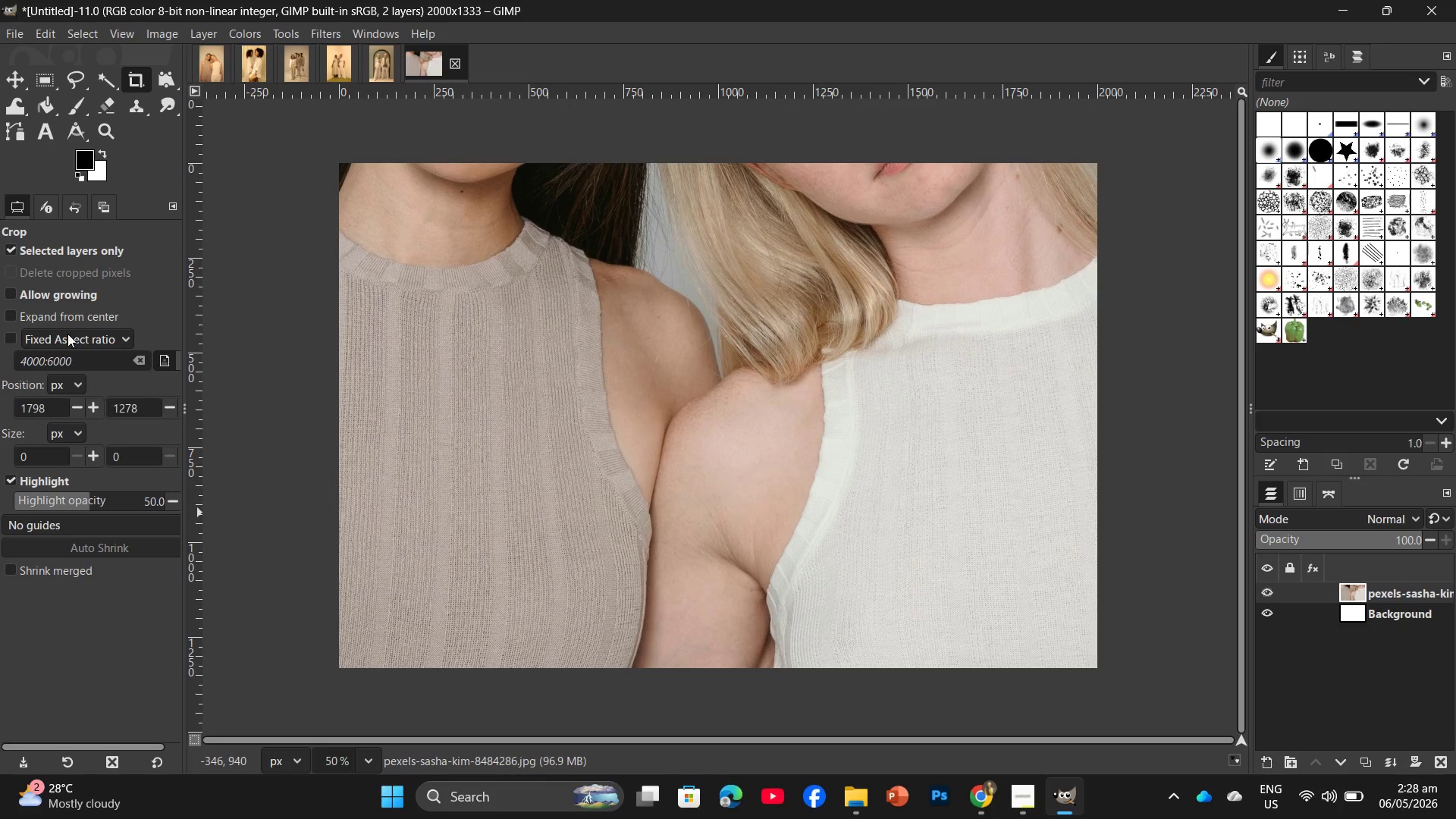 
mouse_move([105, 334])
 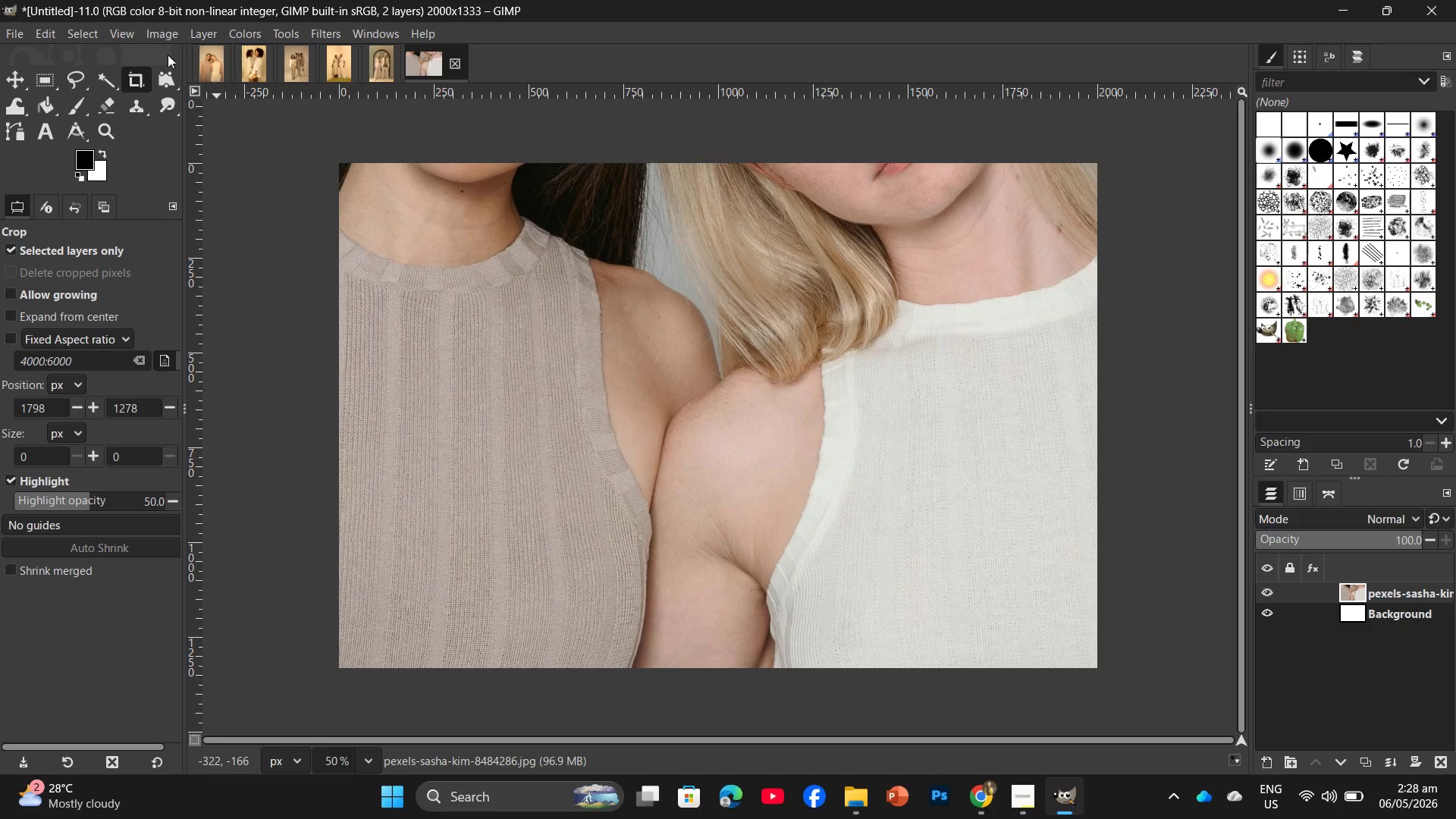 
left_click([153, 42])
 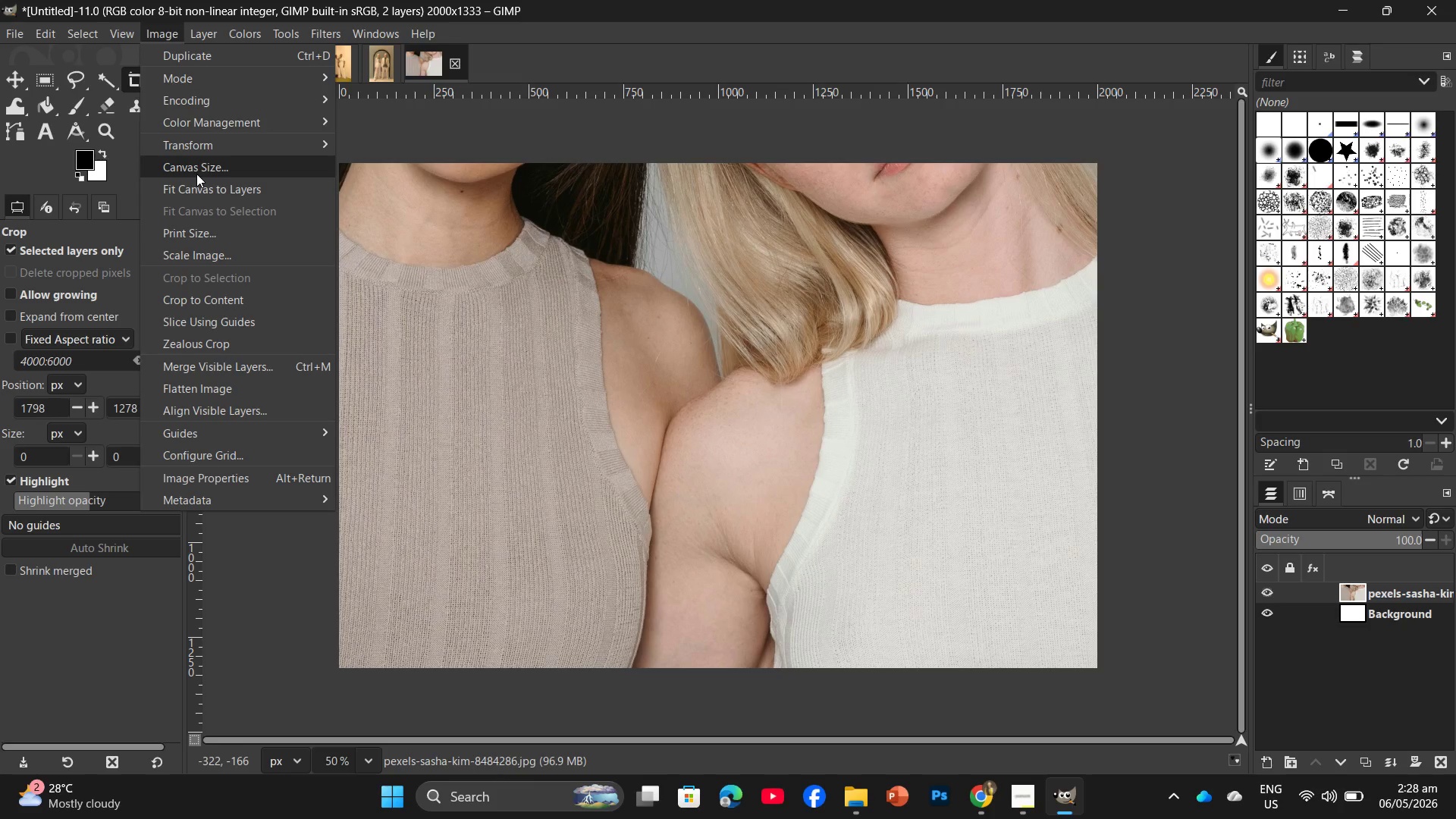 
left_click([196, 174])
 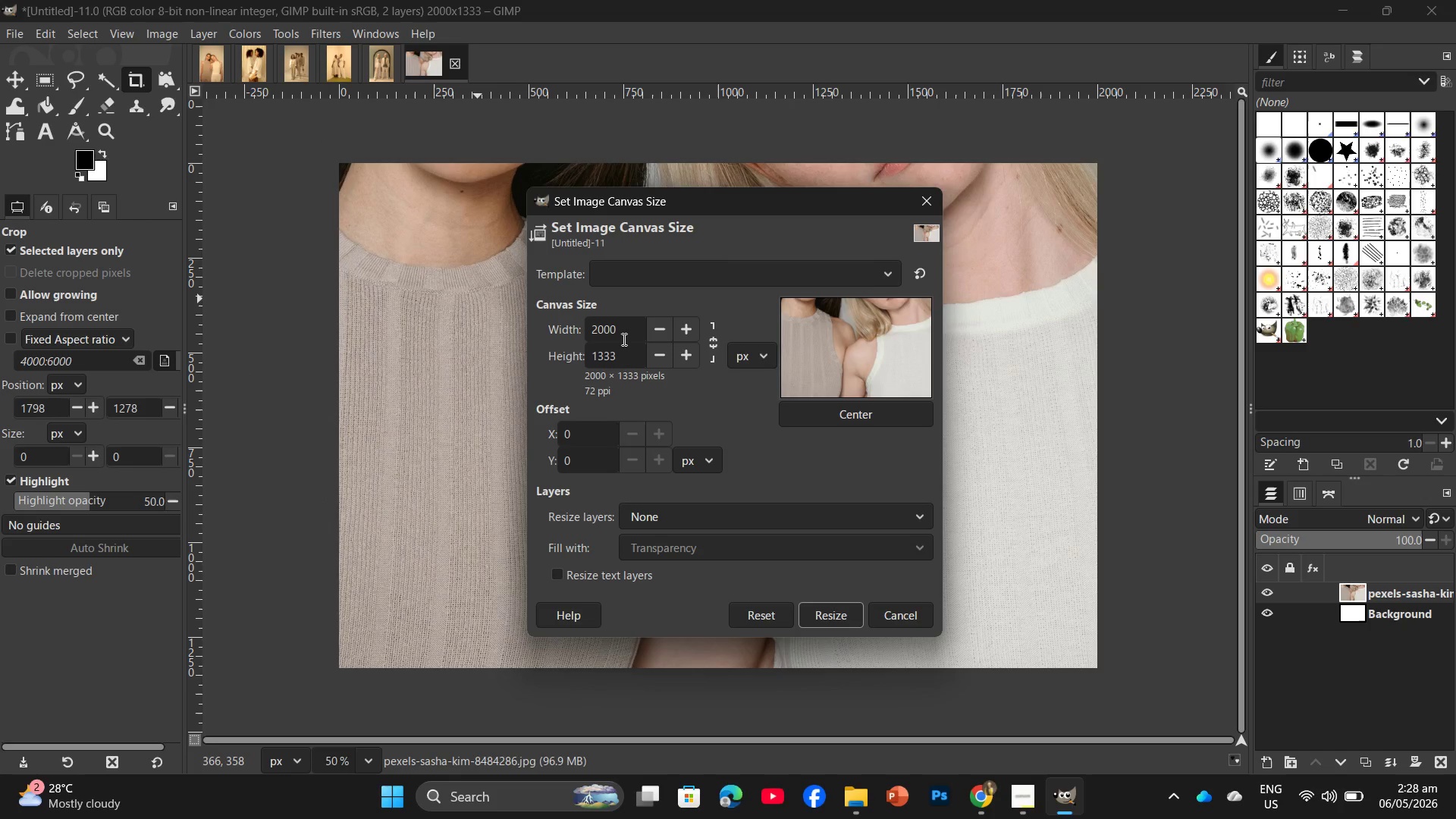 
wait(9.53)
 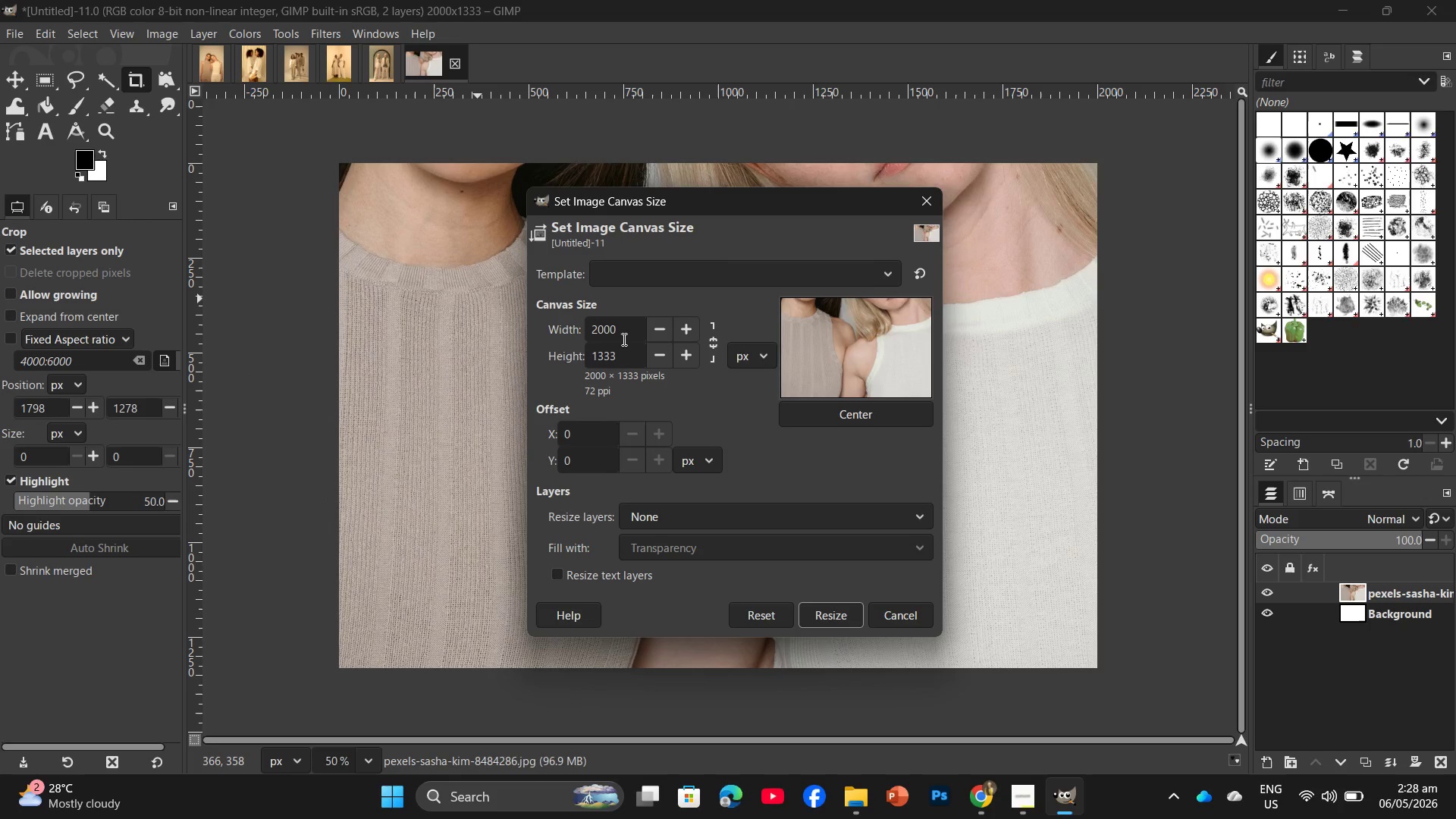 
left_click([811, 613])
 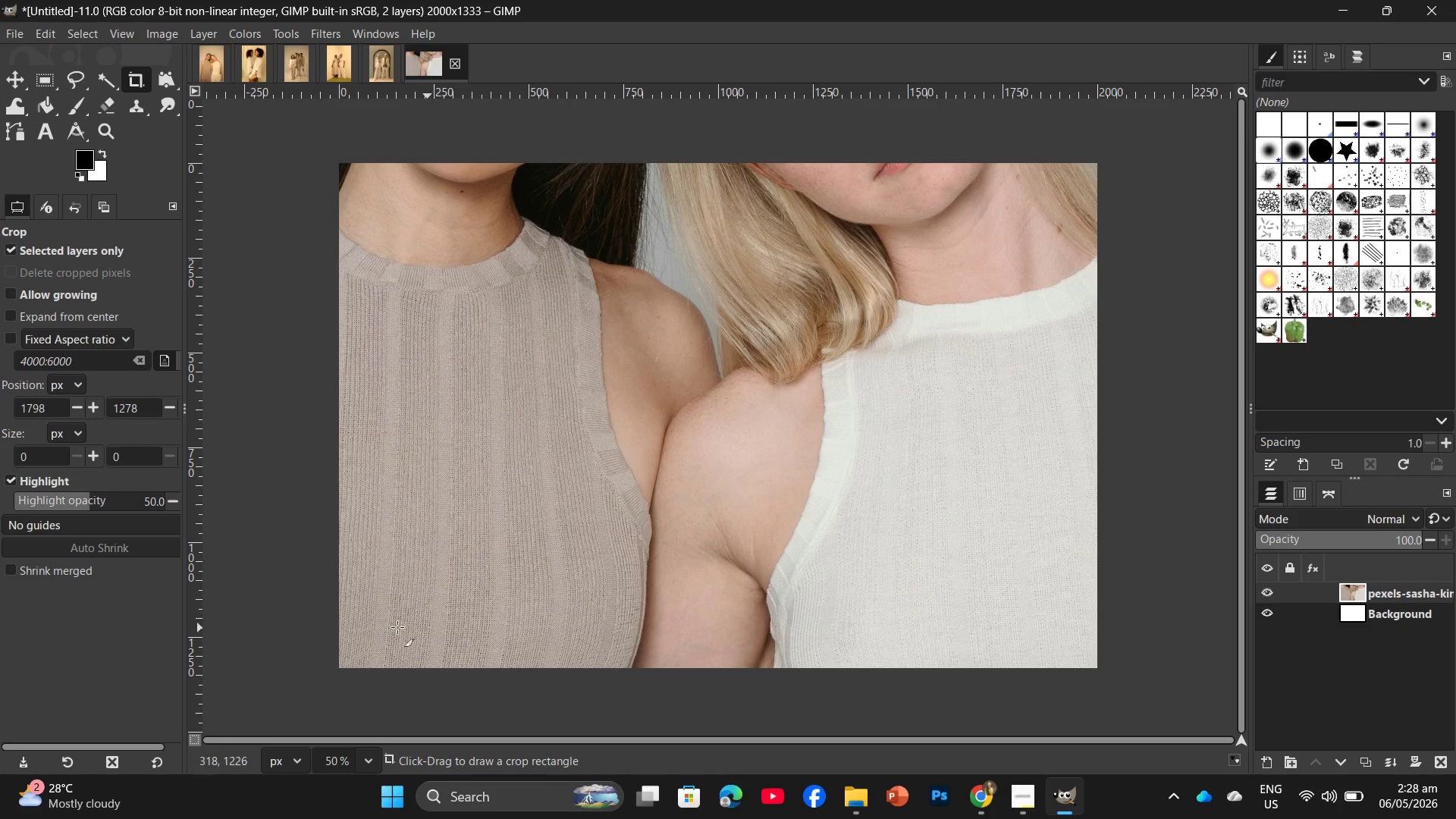 
left_click_drag(start_coordinate=[203, 661], to_coordinate=[202, 638])
 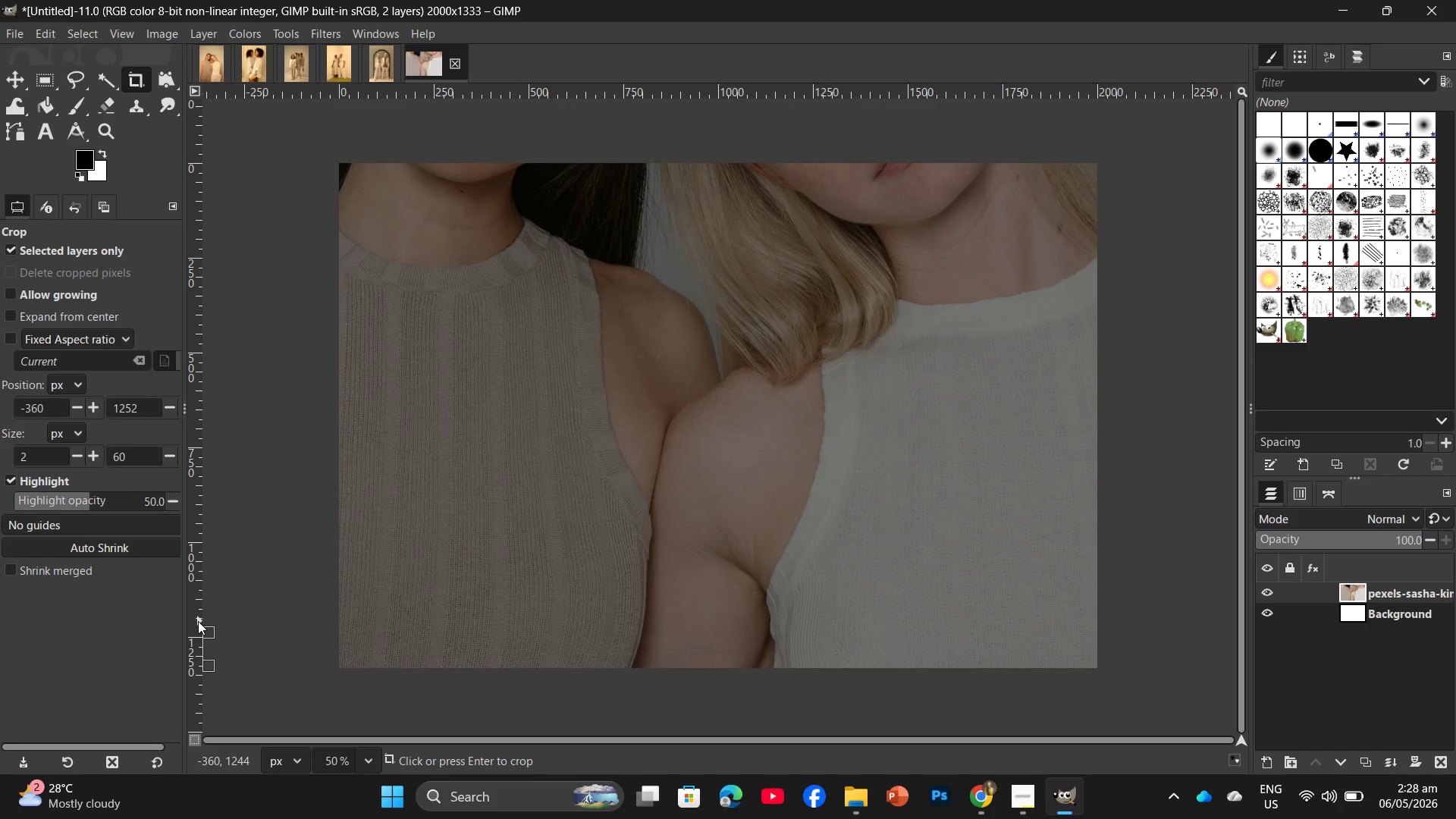 
left_click_drag(start_coordinate=[198, 621], to_coordinate=[194, 634])
 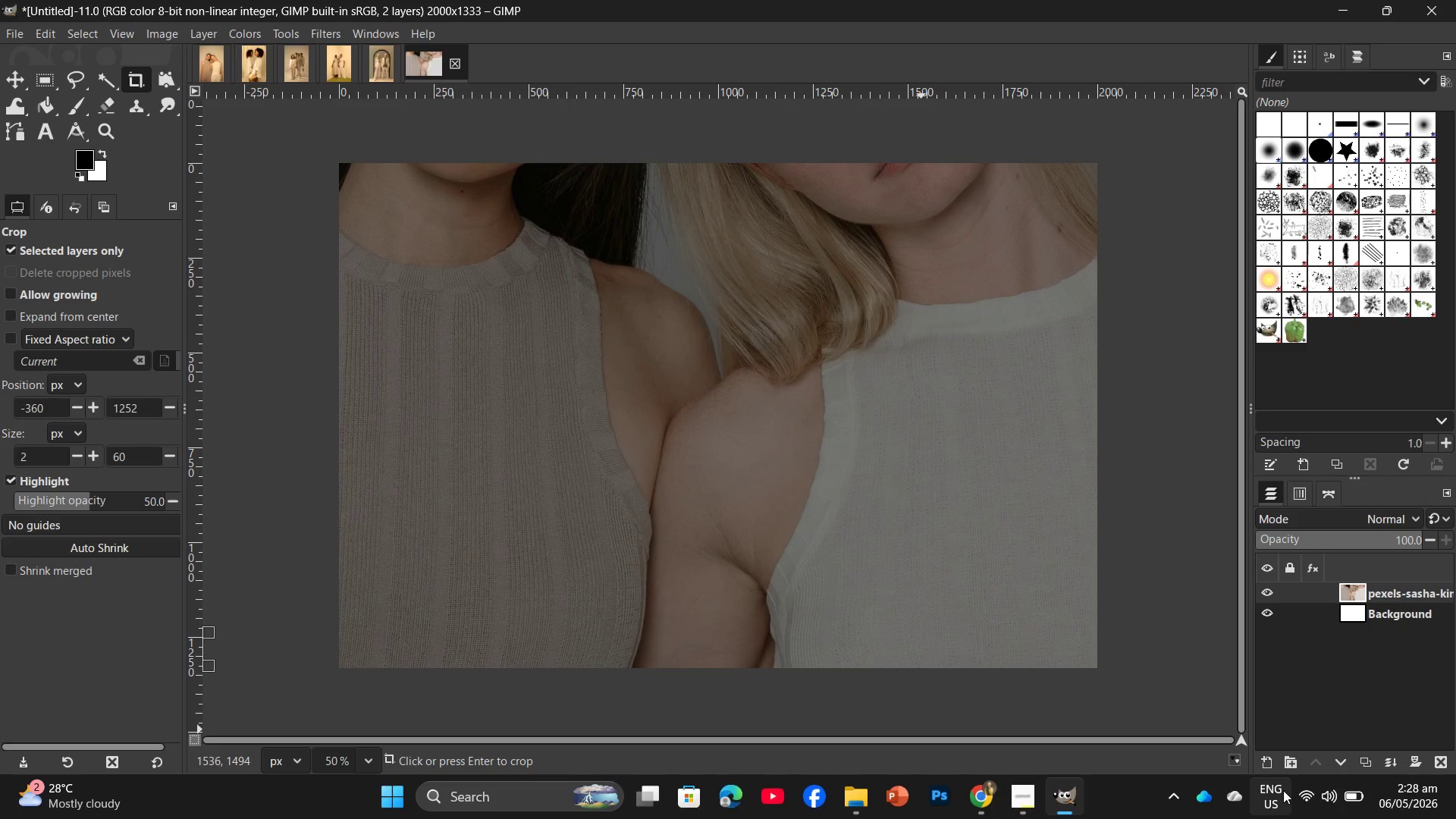 
key(Control+ControlLeft)
 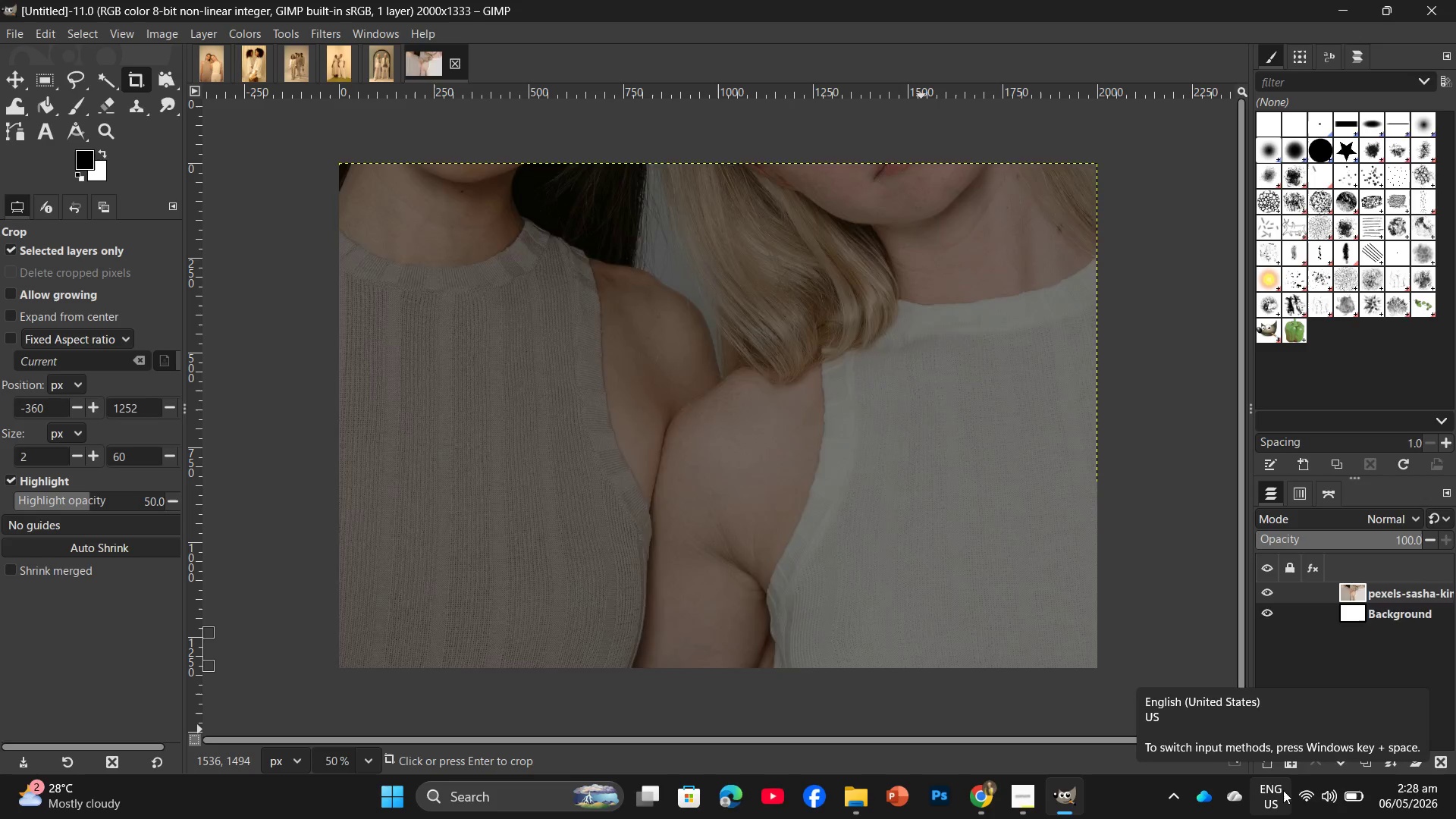 
key(Control+Z)
 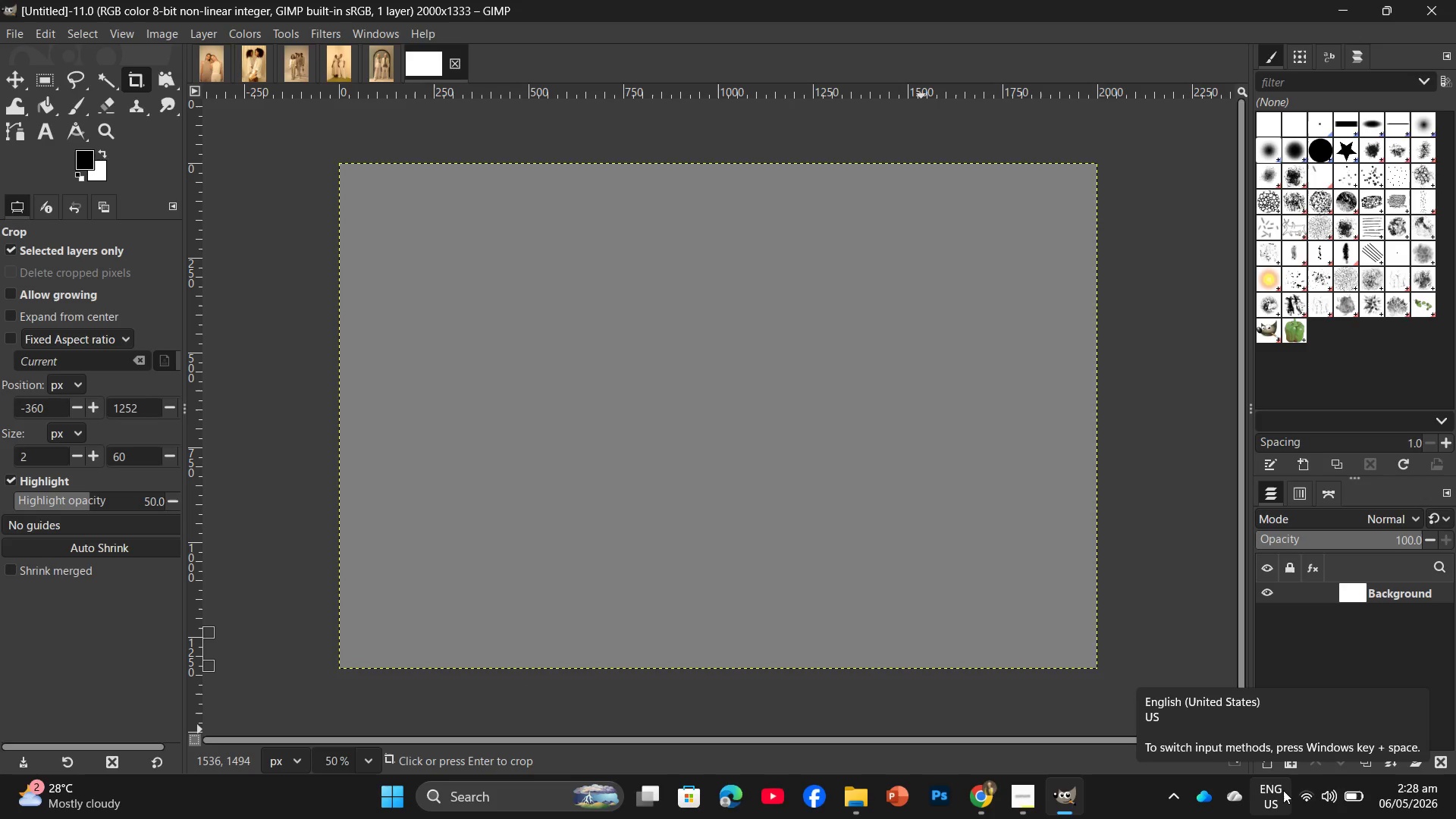 
key(Control+ControlLeft)
 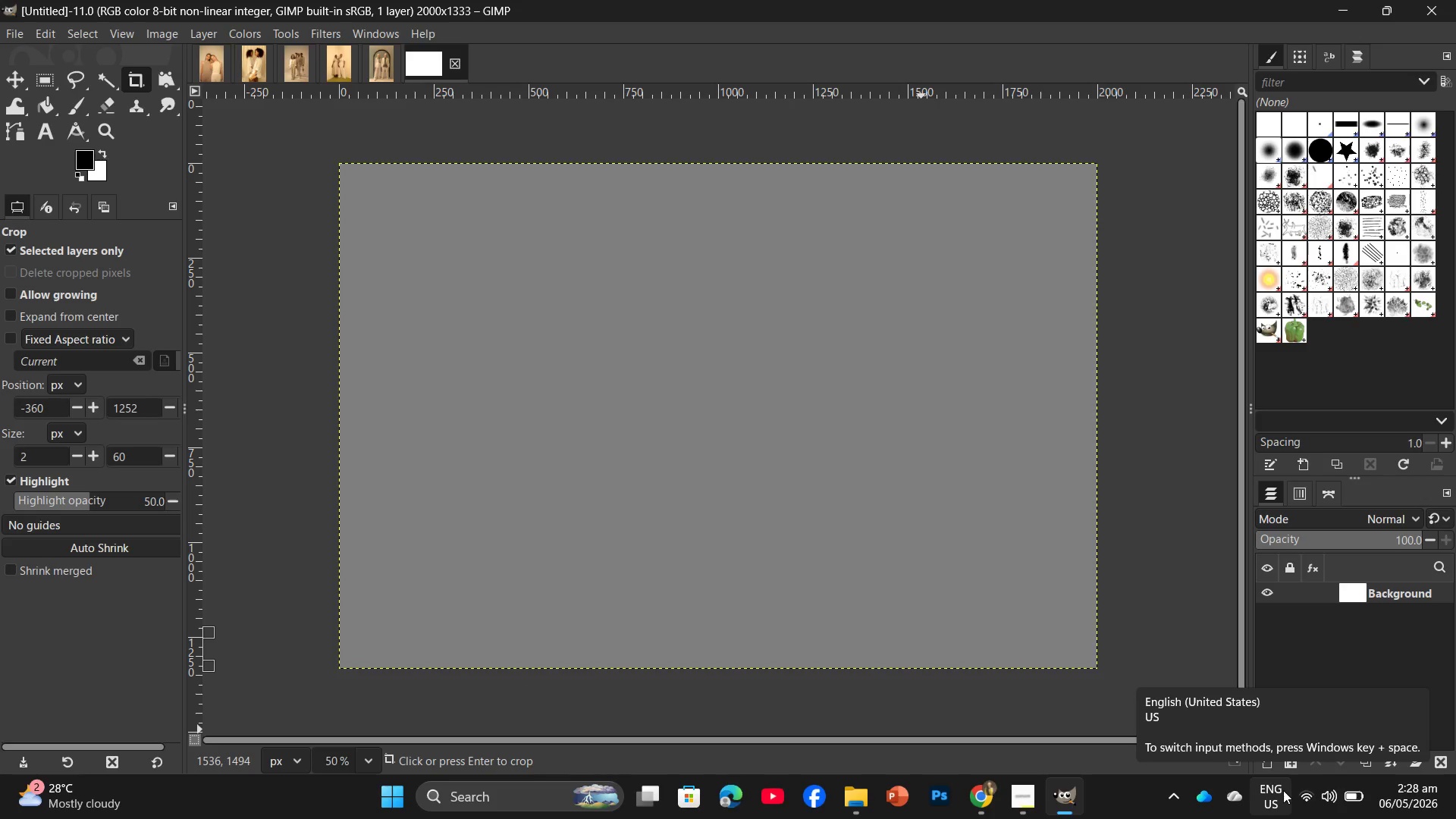 
key(Control+Z)
 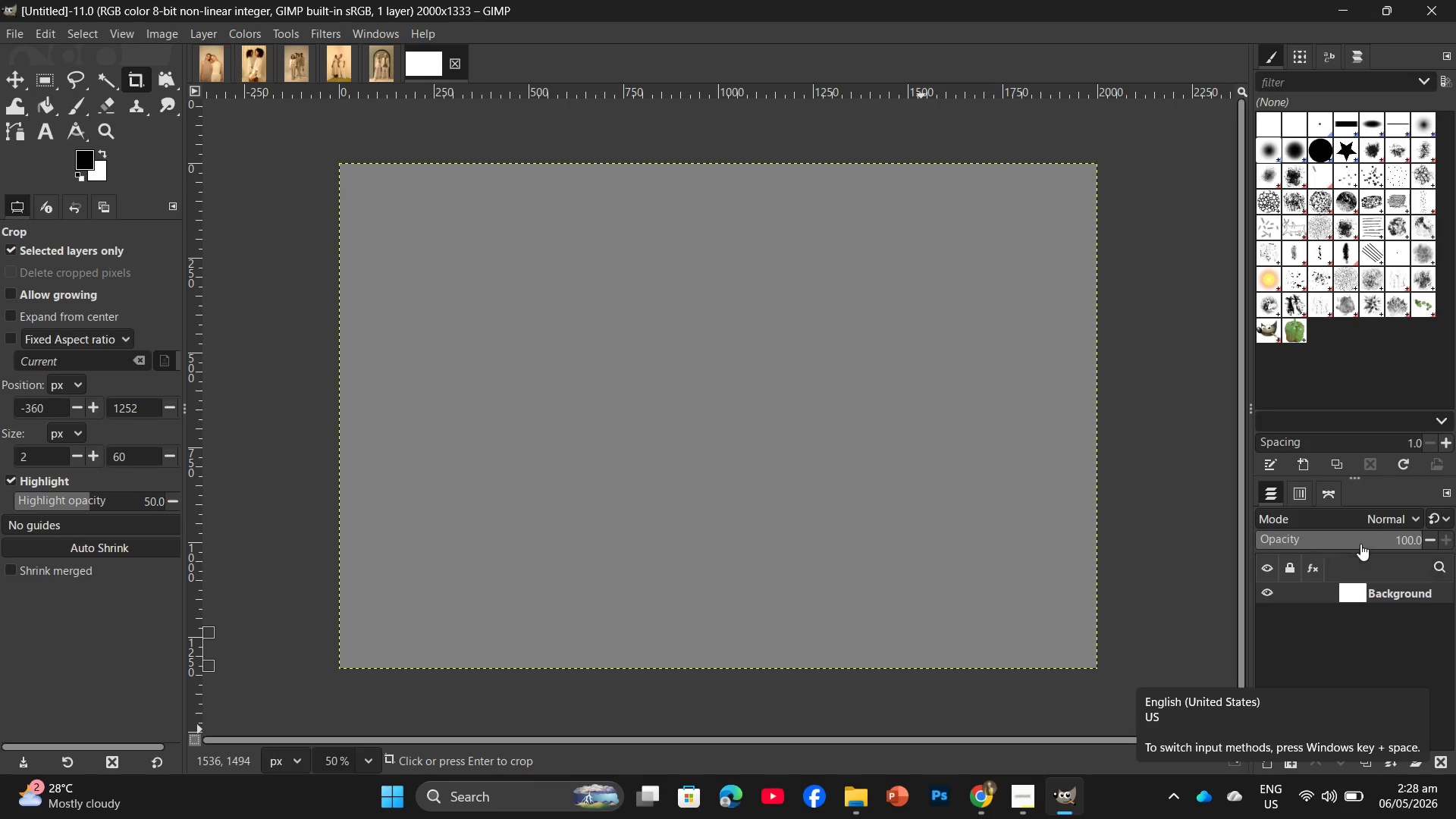 
left_click([1390, 629])
 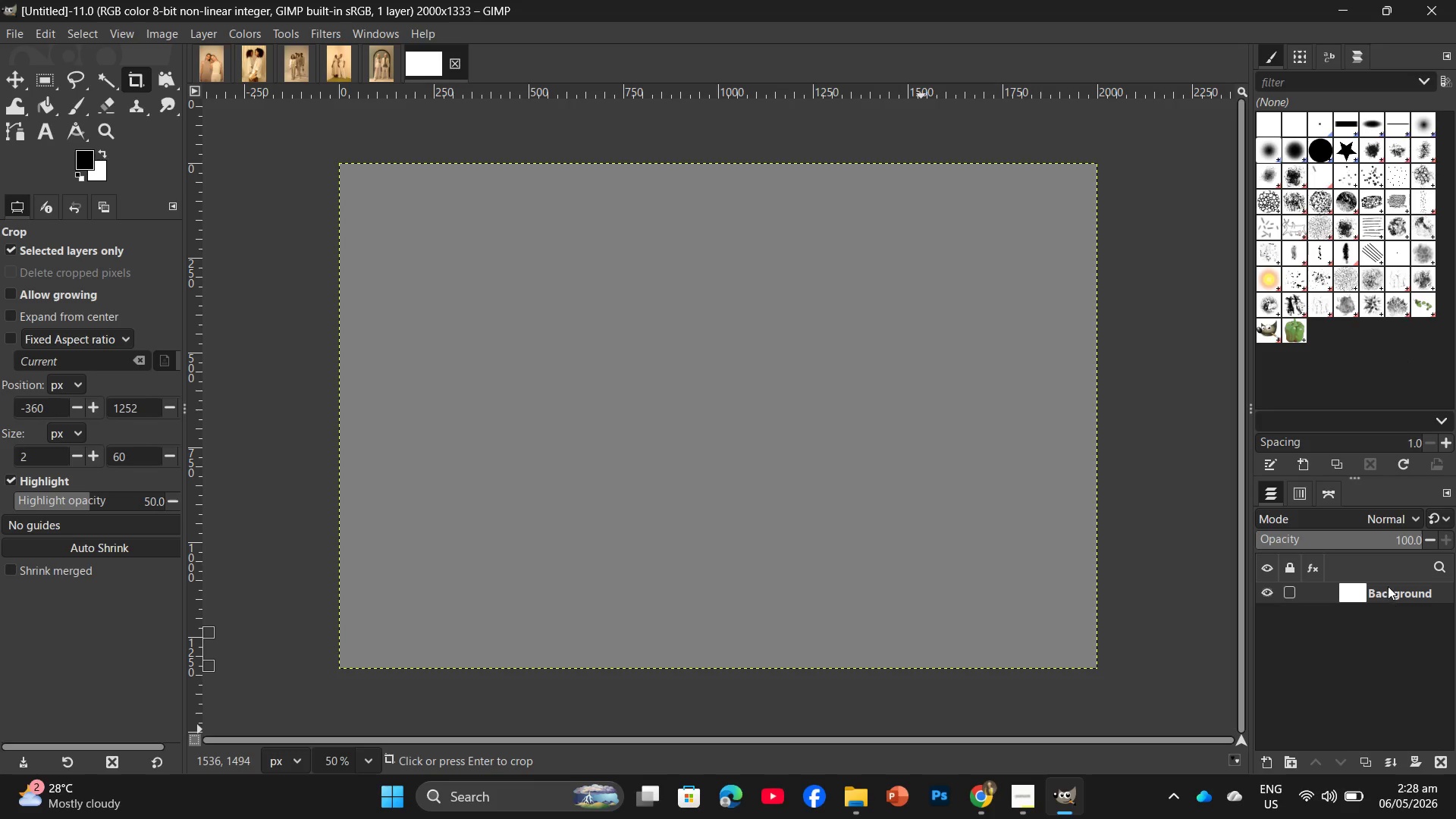 
left_click_drag(start_coordinate=[1388, 585], to_coordinate=[1392, 648])
 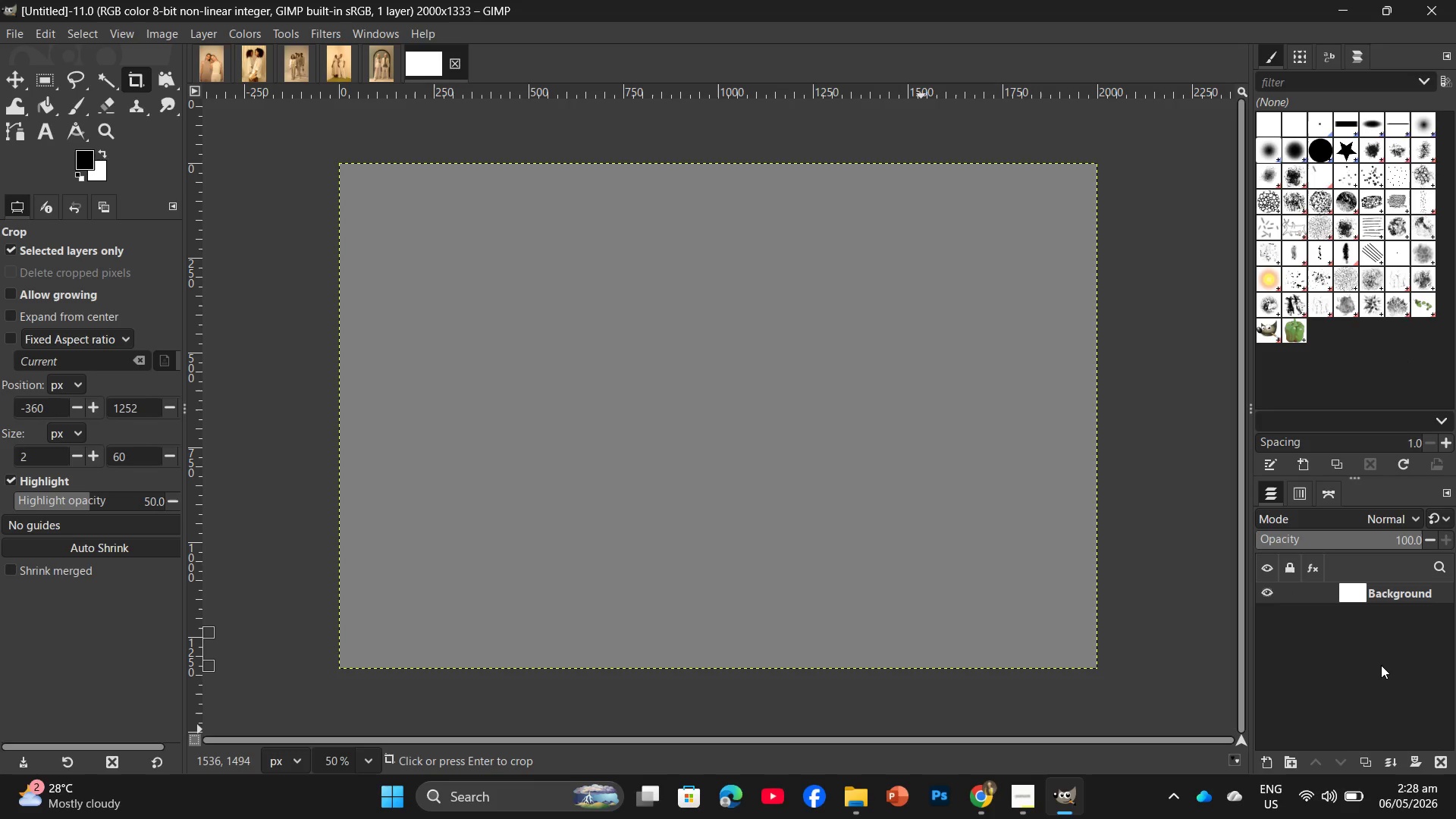 
left_click([1381, 665])
 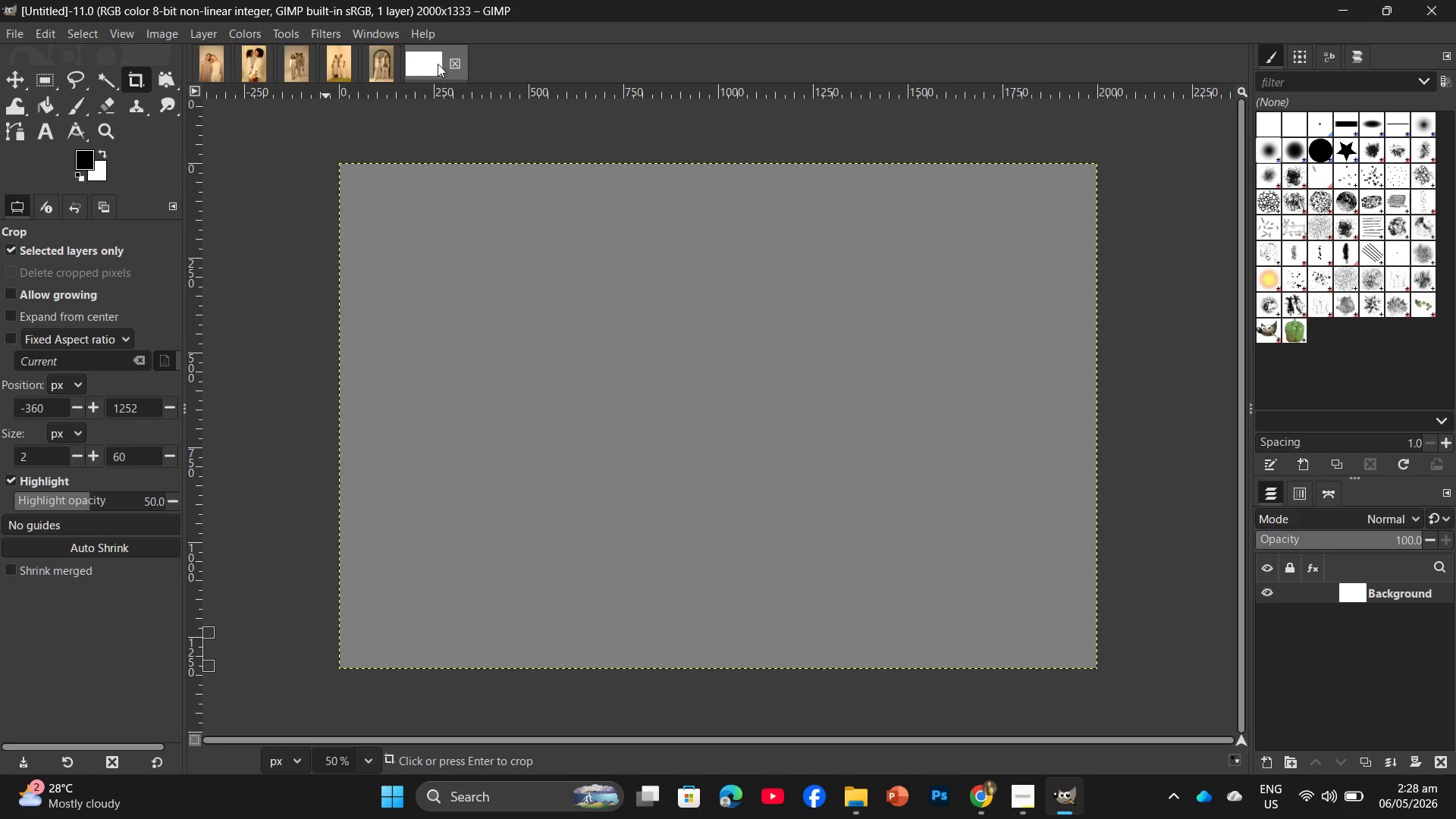 
left_click([454, 61])
 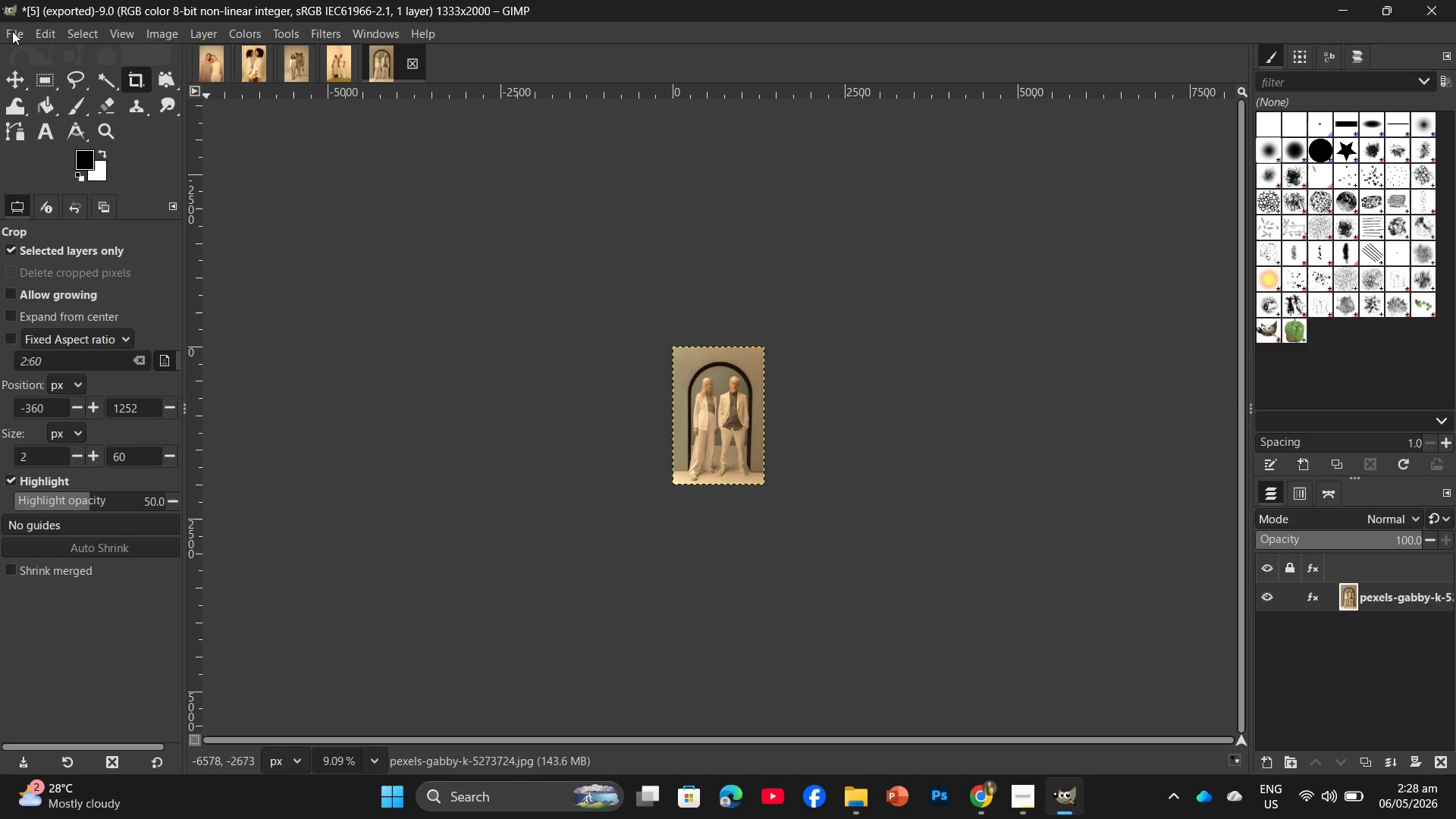 
left_click([0, 33])
 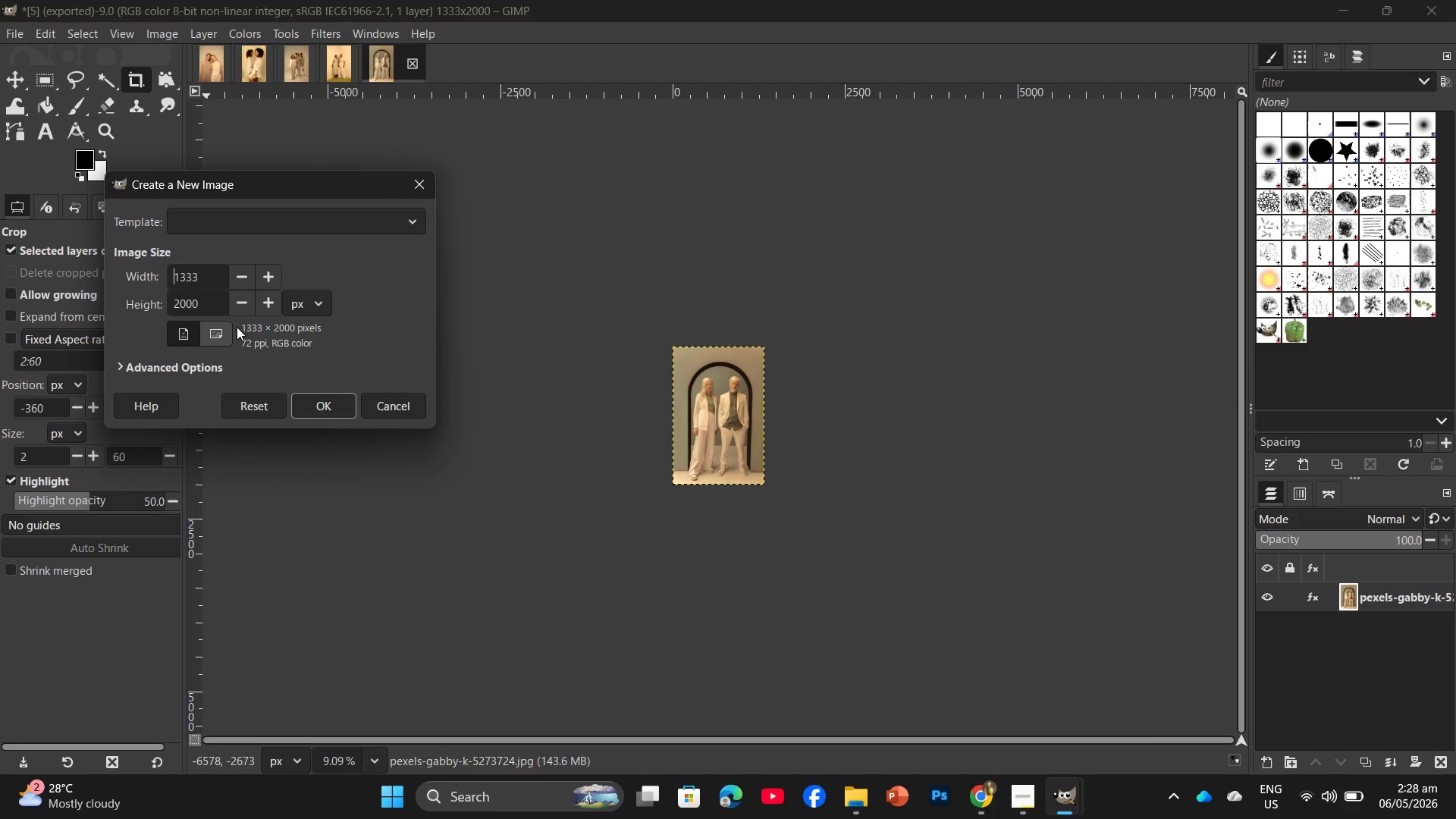 
left_click([221, 337])
 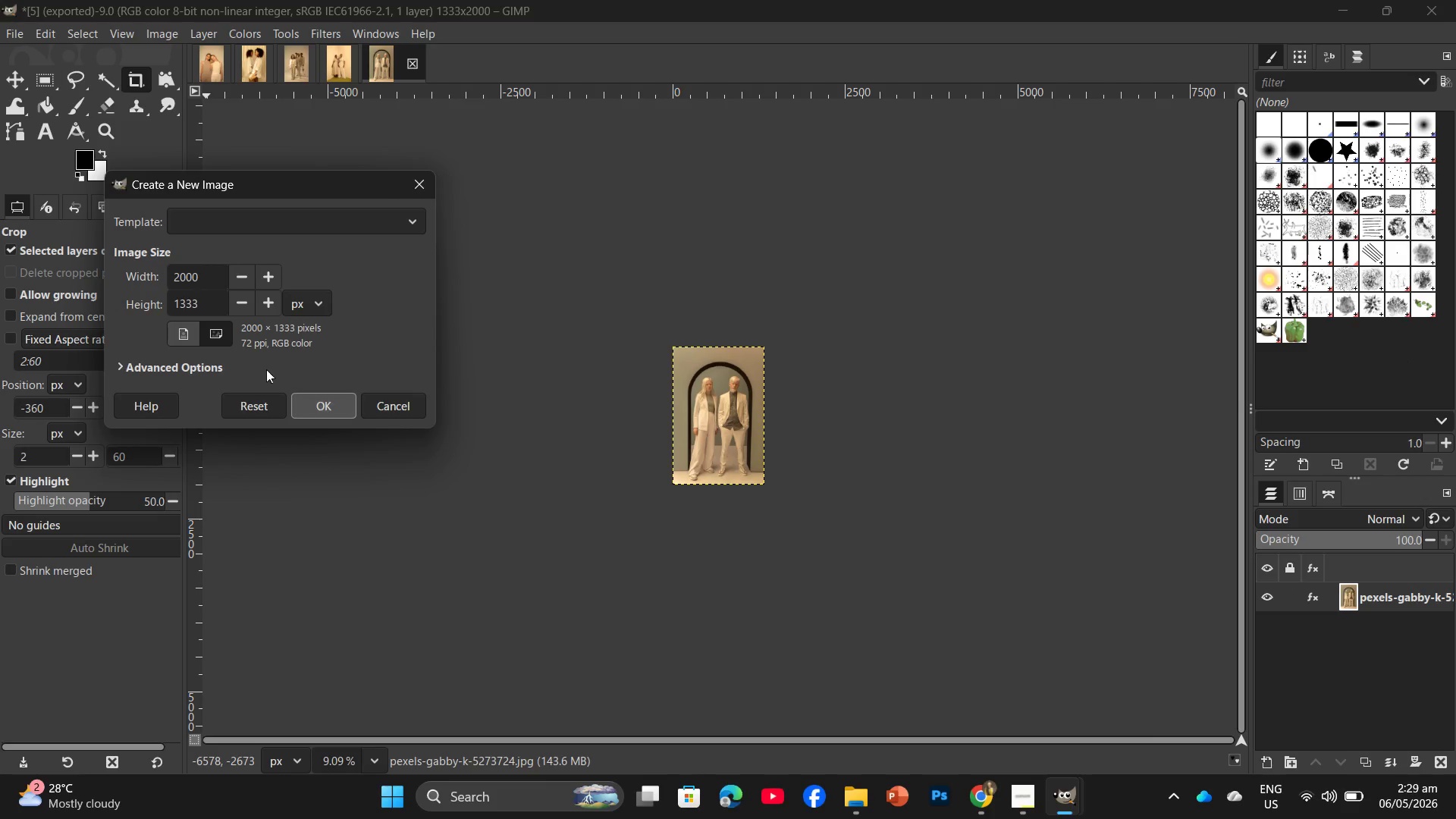 
left_click([220, 336])
 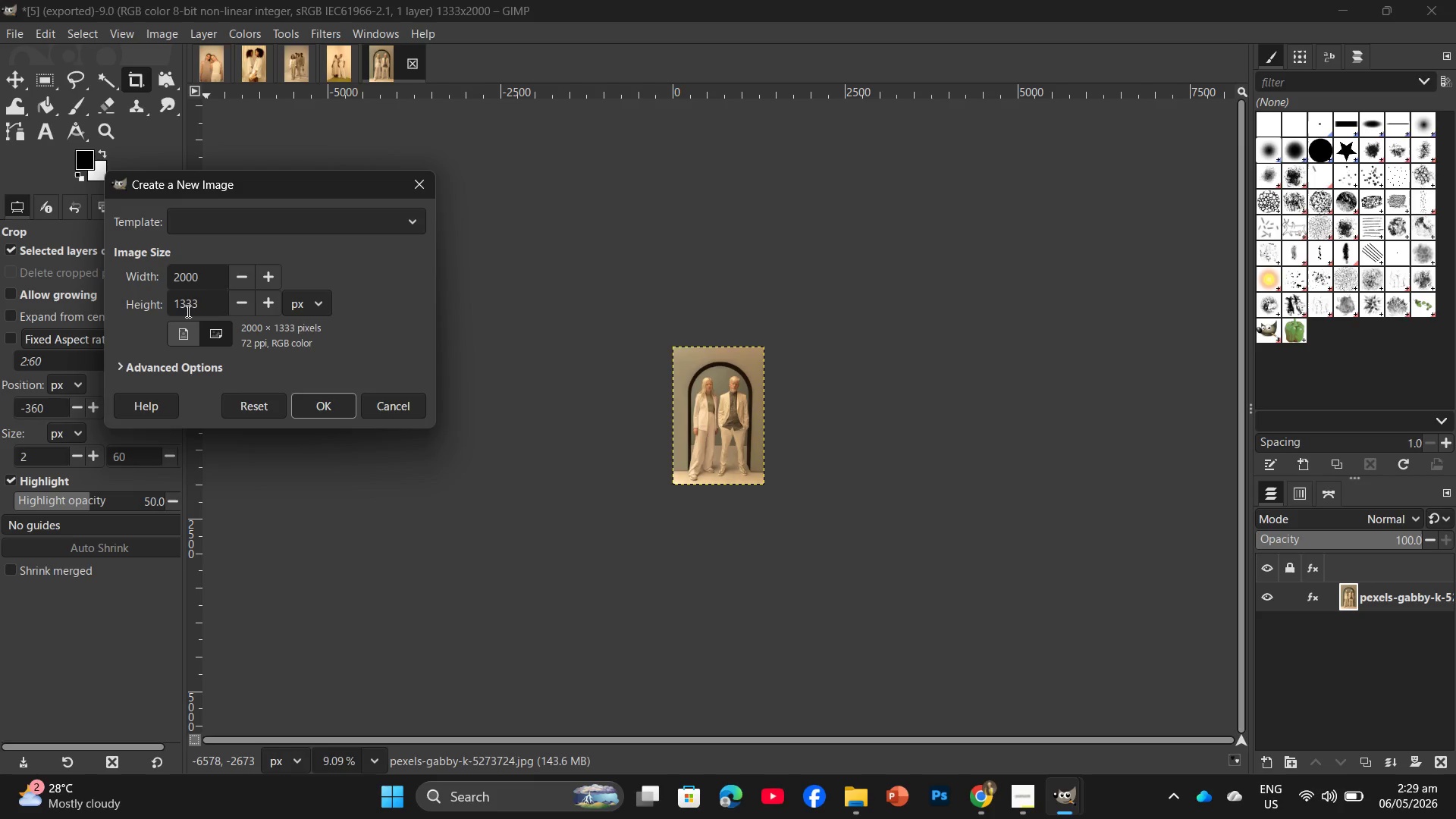 
left_click([213, 326])
 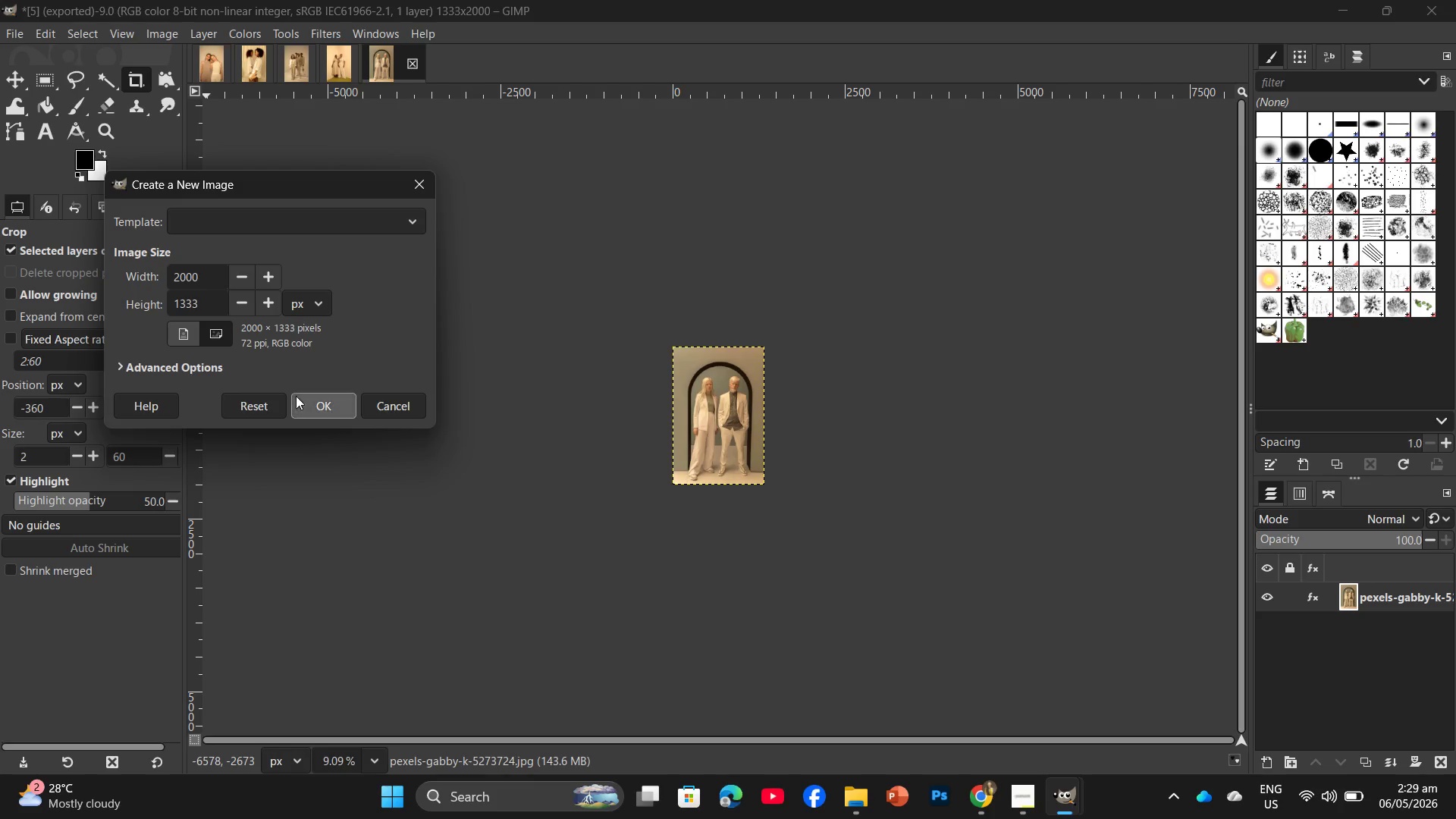 
left_click([304, 400])
 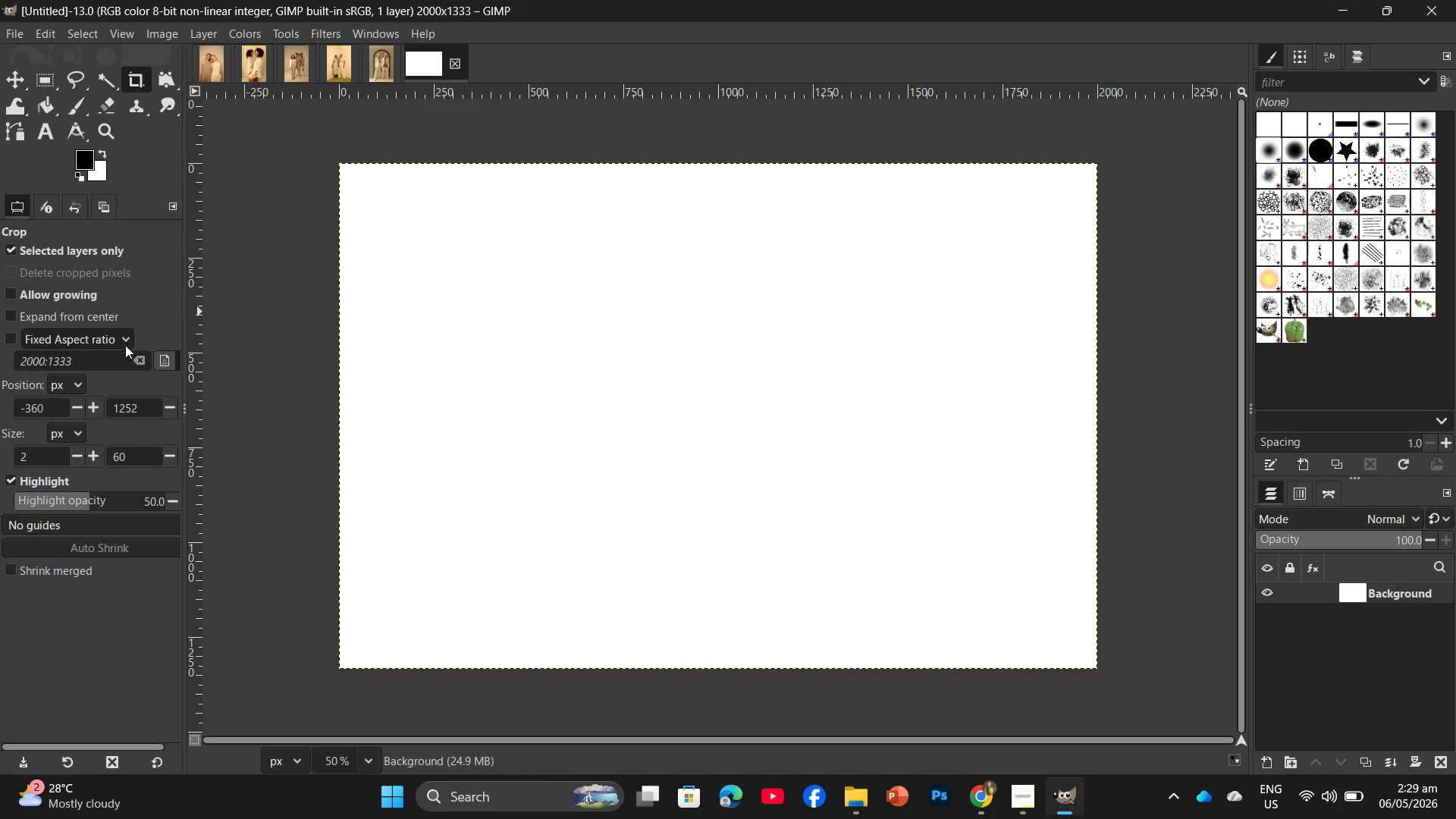 
left_click([843, 795])
 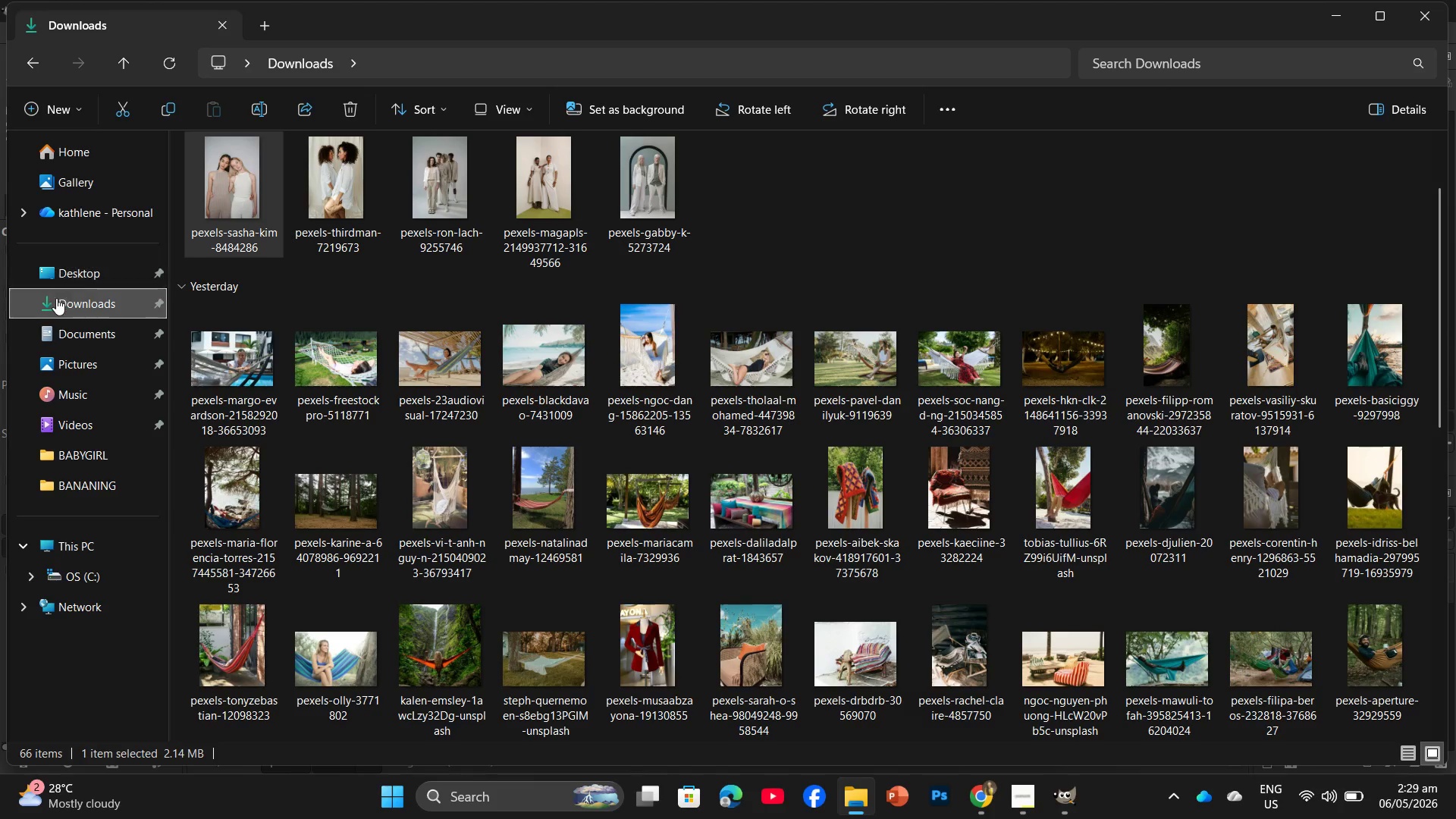 
left_click_drag(start_coordinate=[249, 186], to_coordinate=[480, 424])
 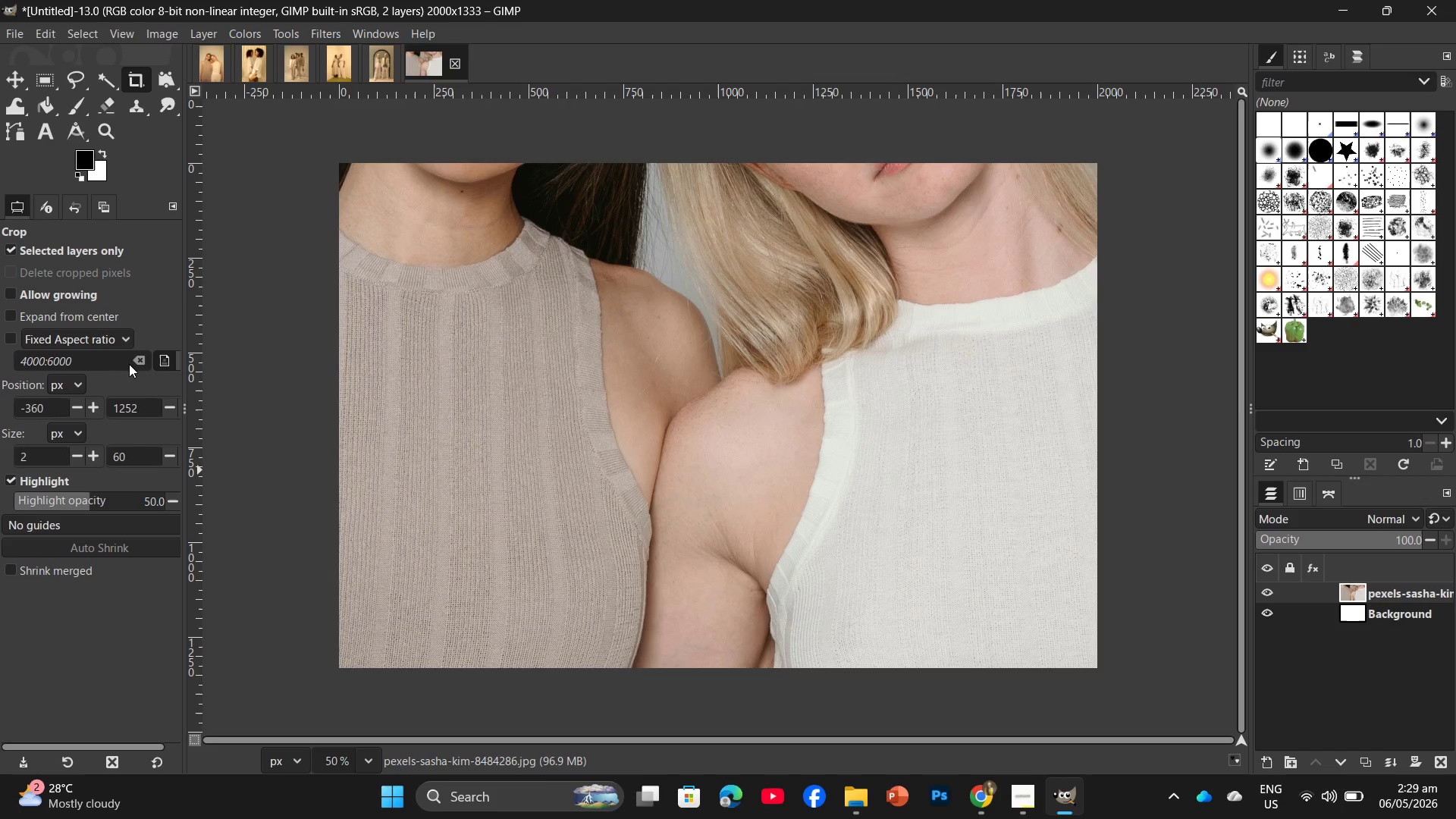 
left_click([138, 366])
 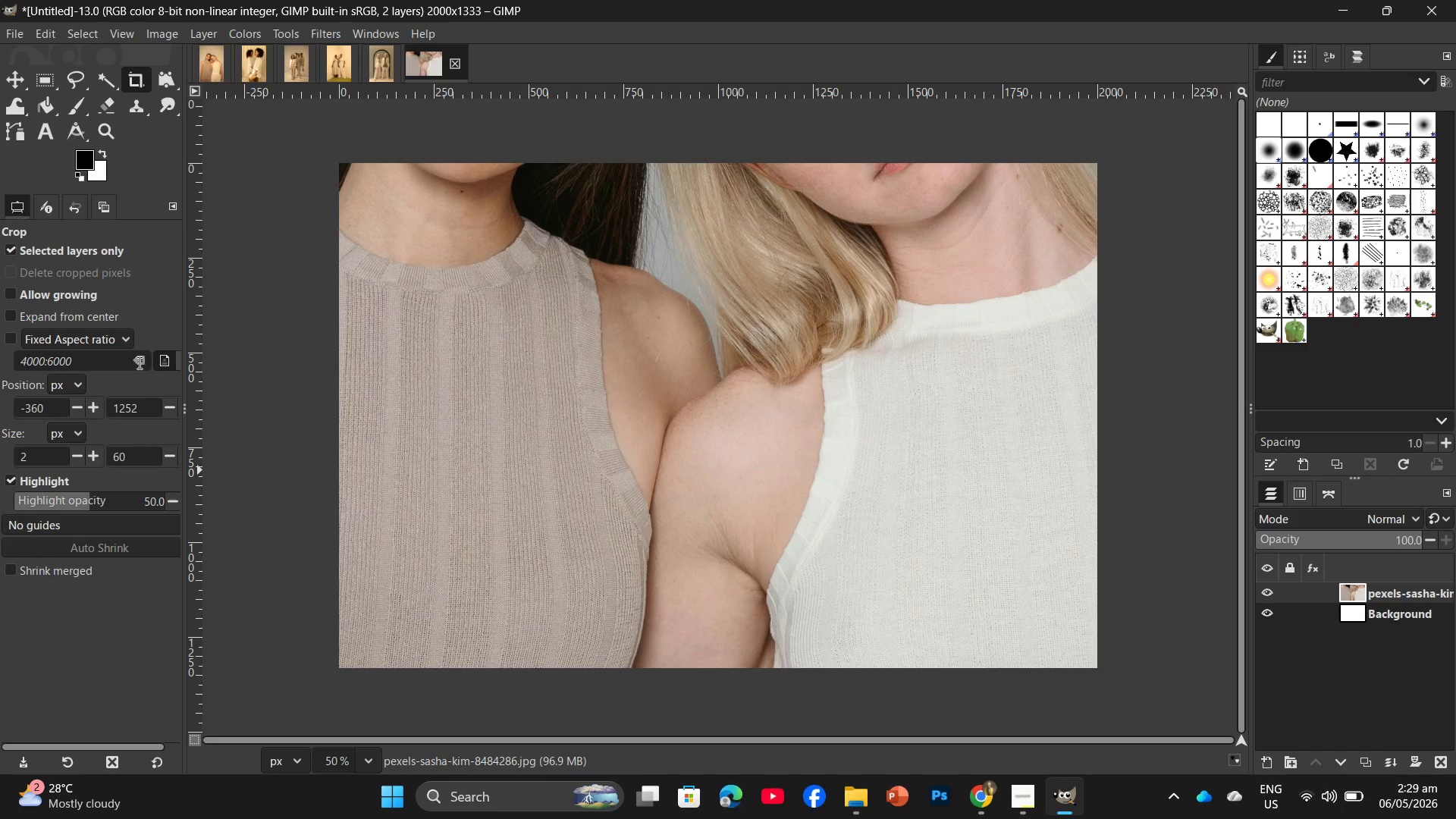 
left_click([138, 362])
 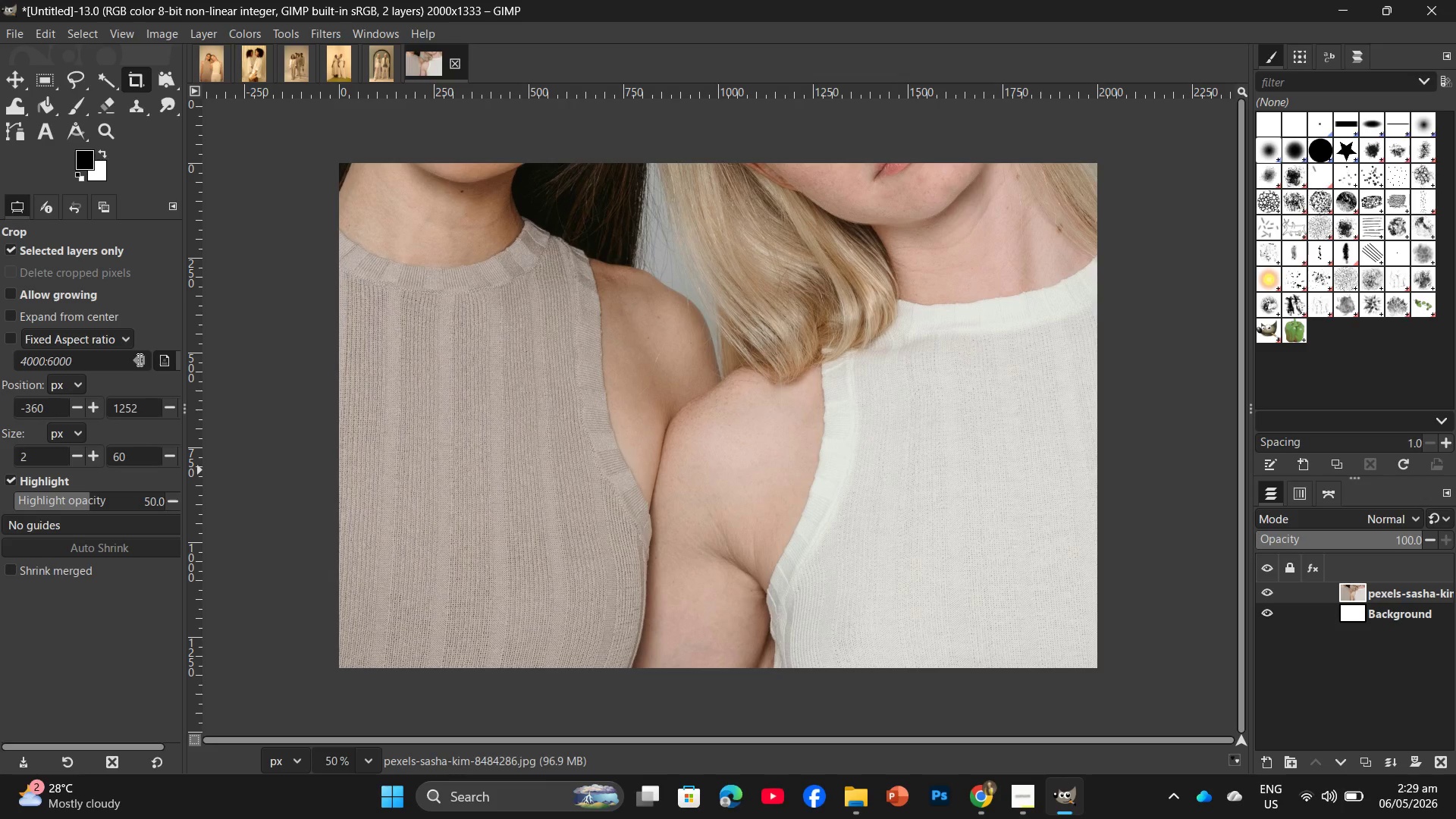 
left_click([138, 359])
 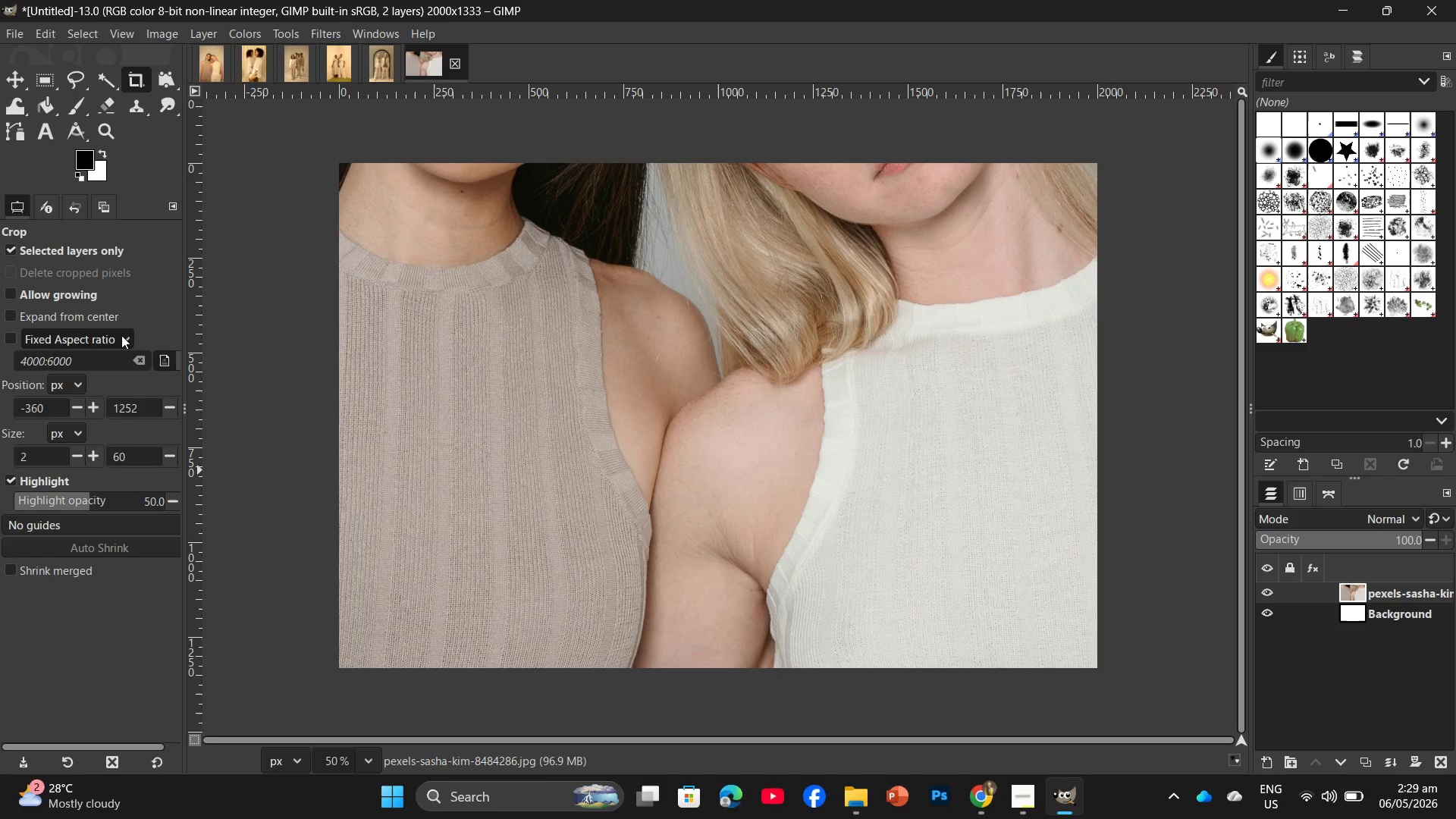 
left_click([123, 335])
 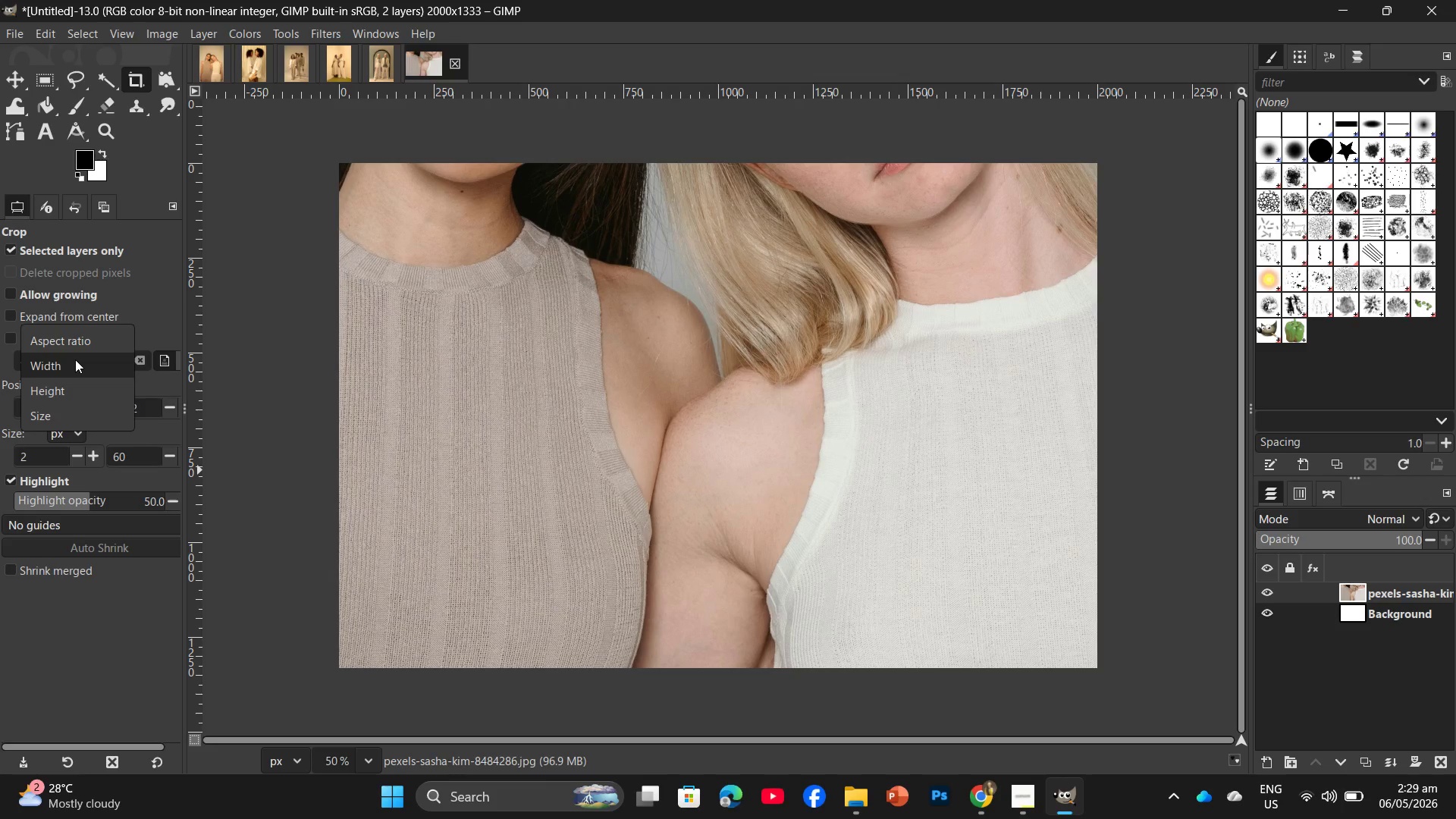 
left_click_drag(start_coordinate=[61, 390], to_coordinate=[55, 411])
 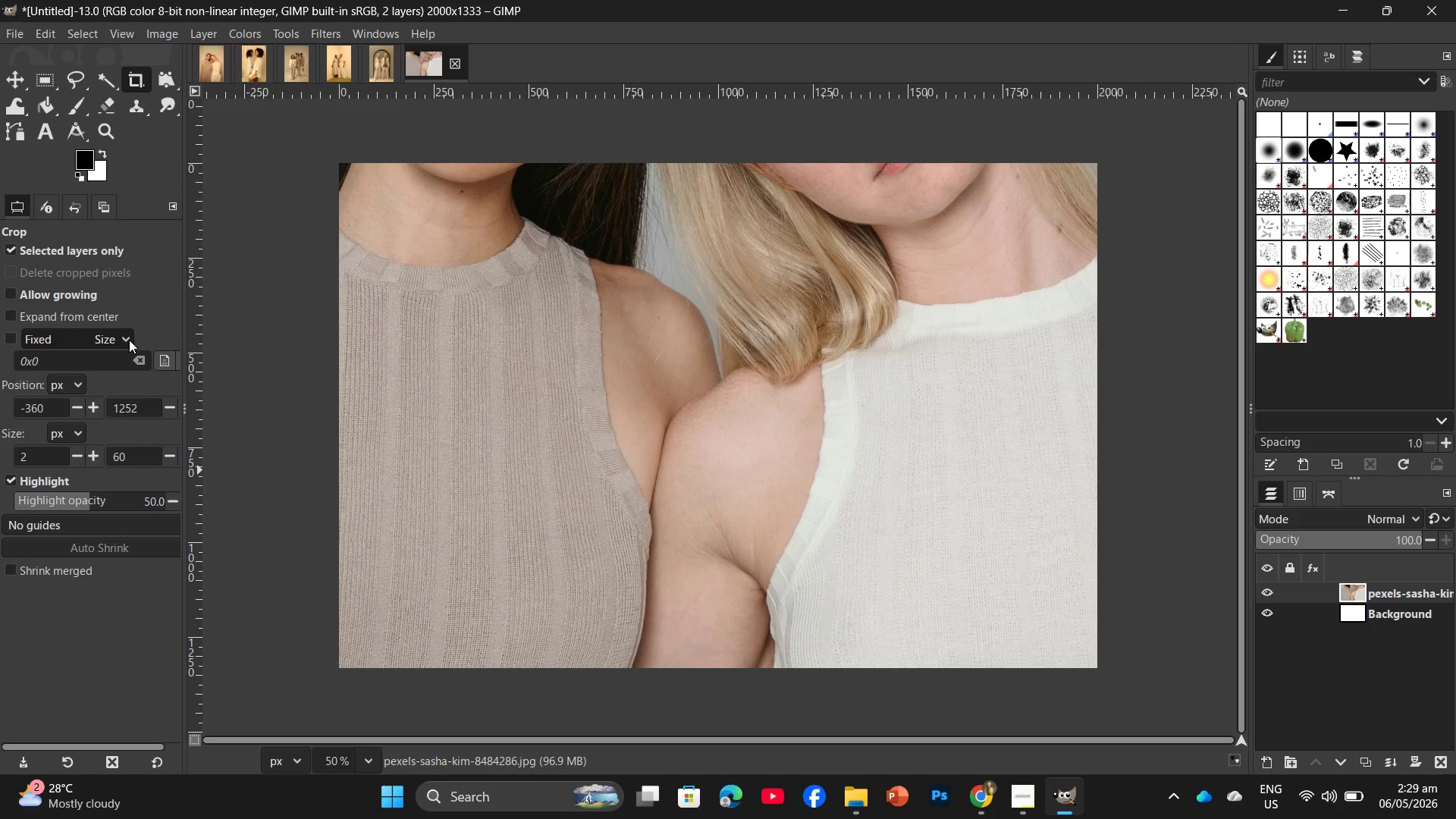 
left_click([107, 365])
 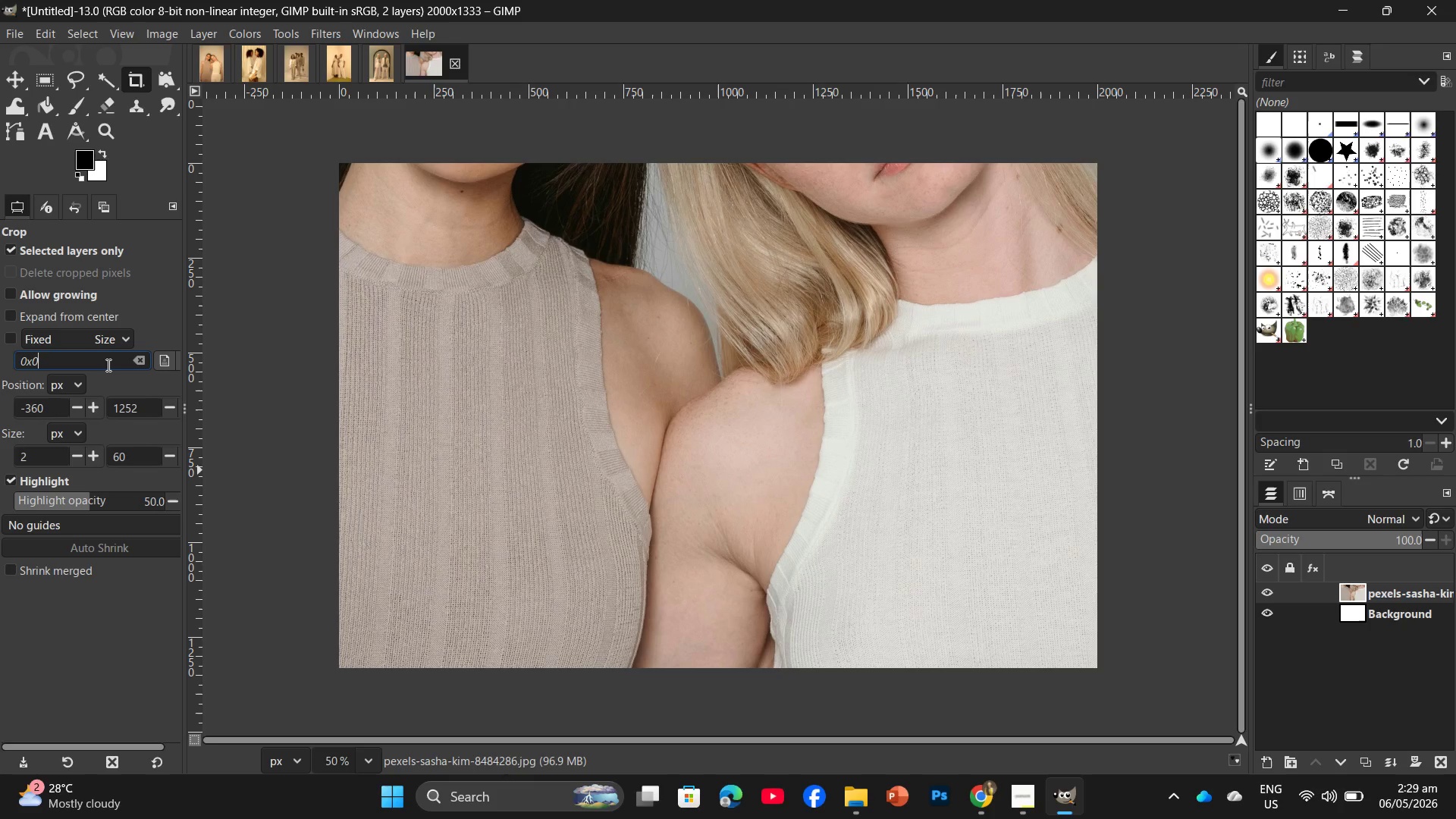 
key(Backspace)
 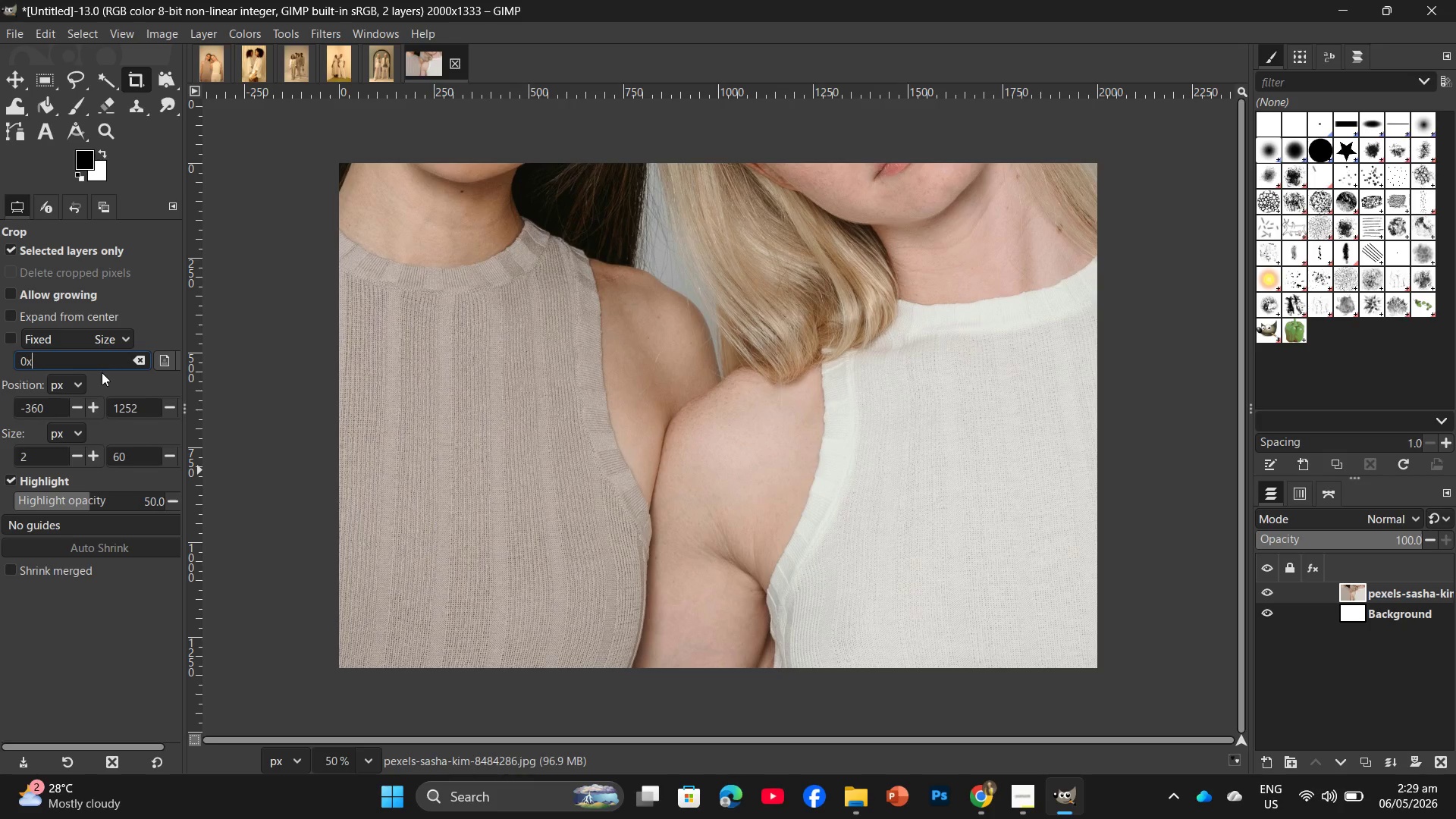 
key(Numpad5)
 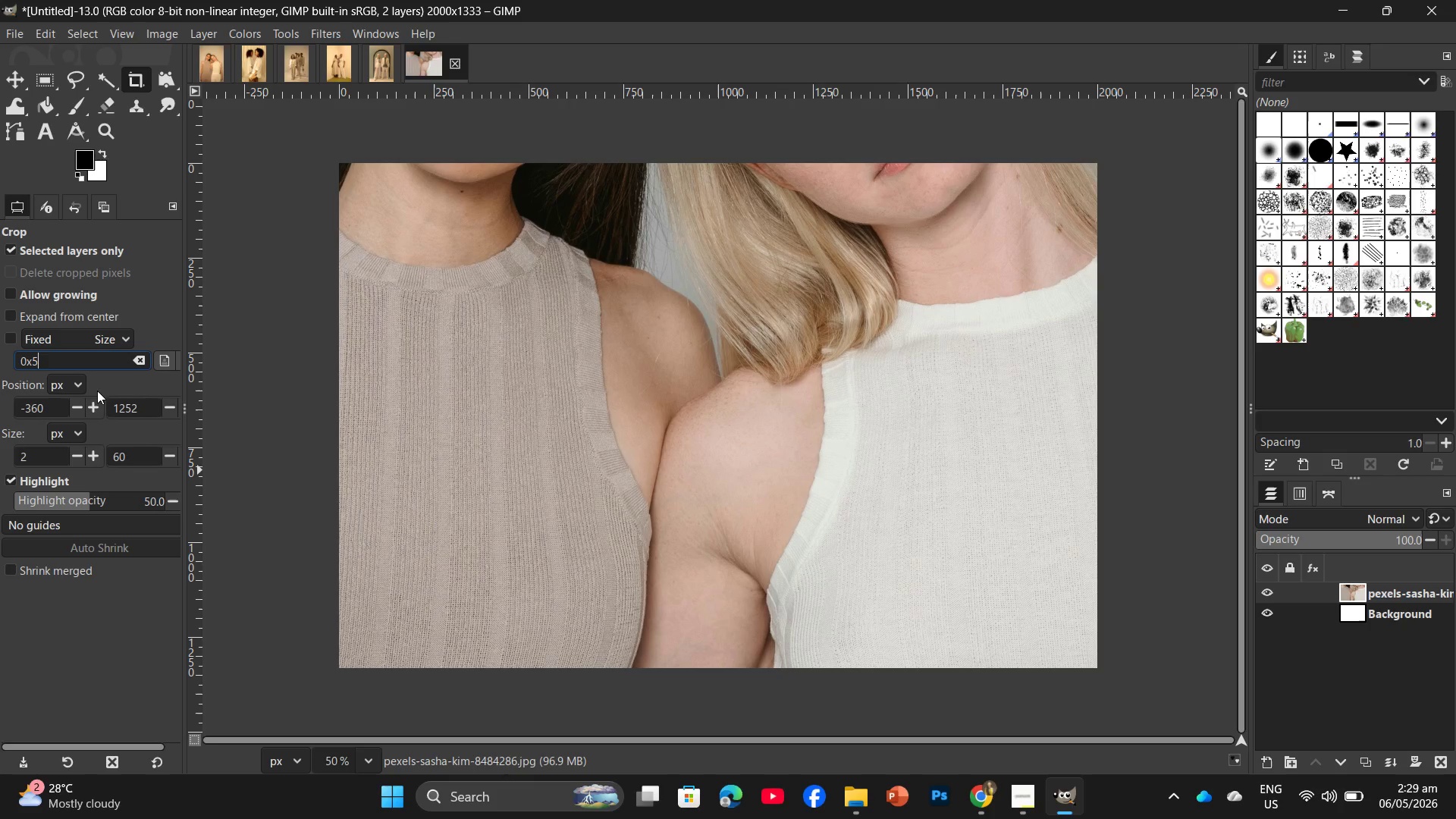 
key(Backslash)
 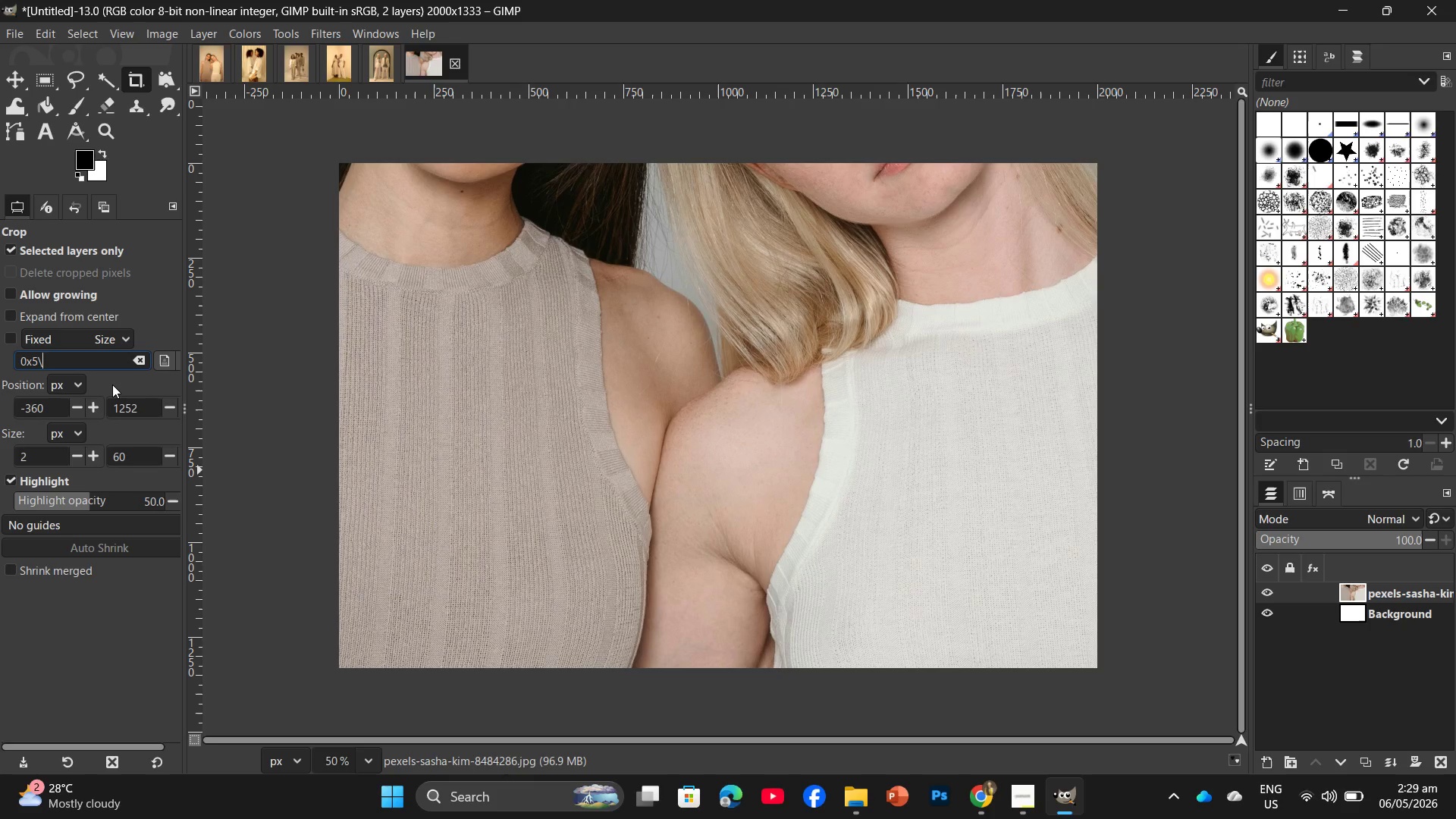 
key(Backspace)
 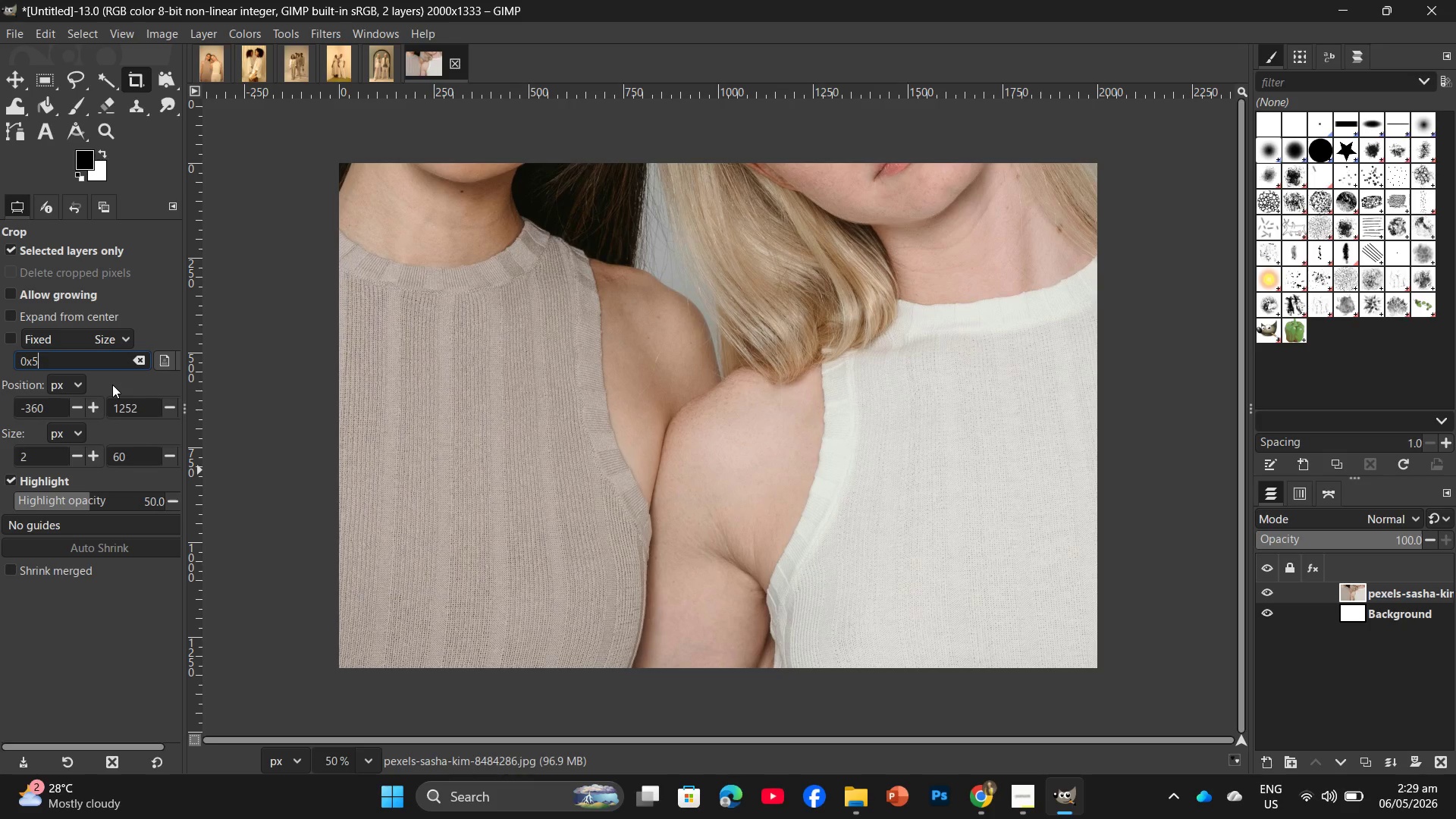 
key(Enter)
 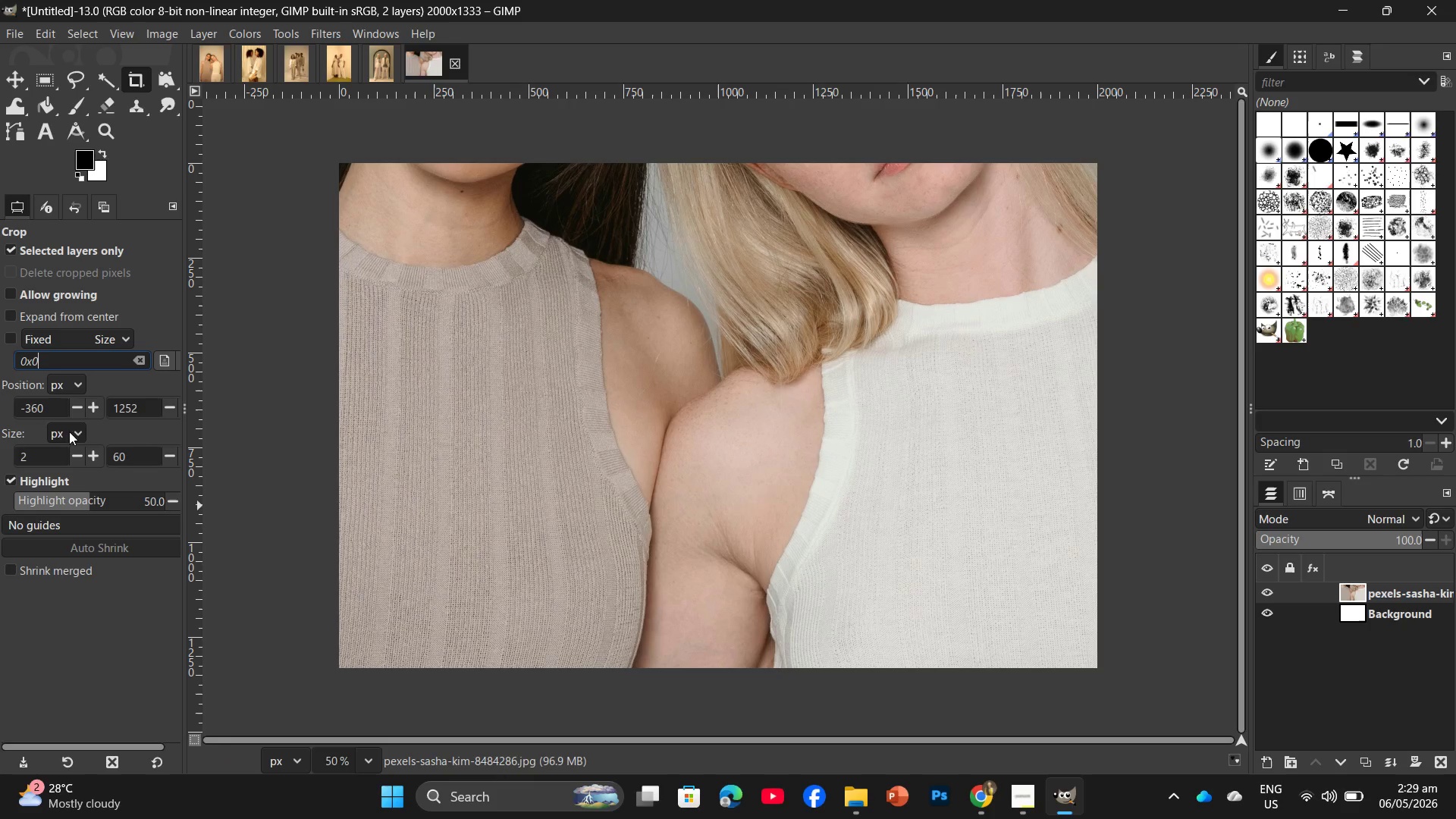 
left_click([71, 412])
 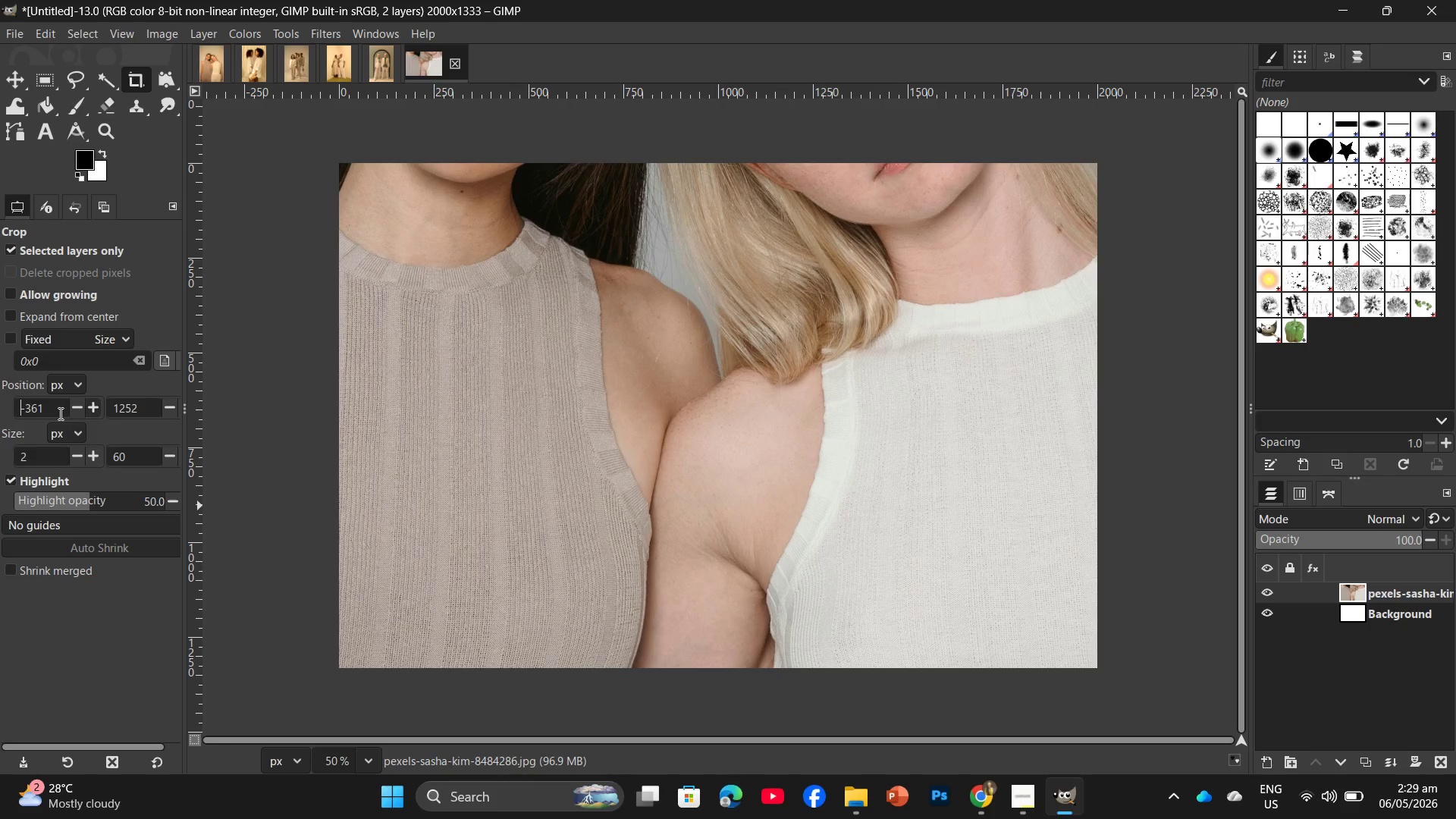 
left_click_drag(start_coordinate=[59, 413], to_coordinate=[0, 416])
 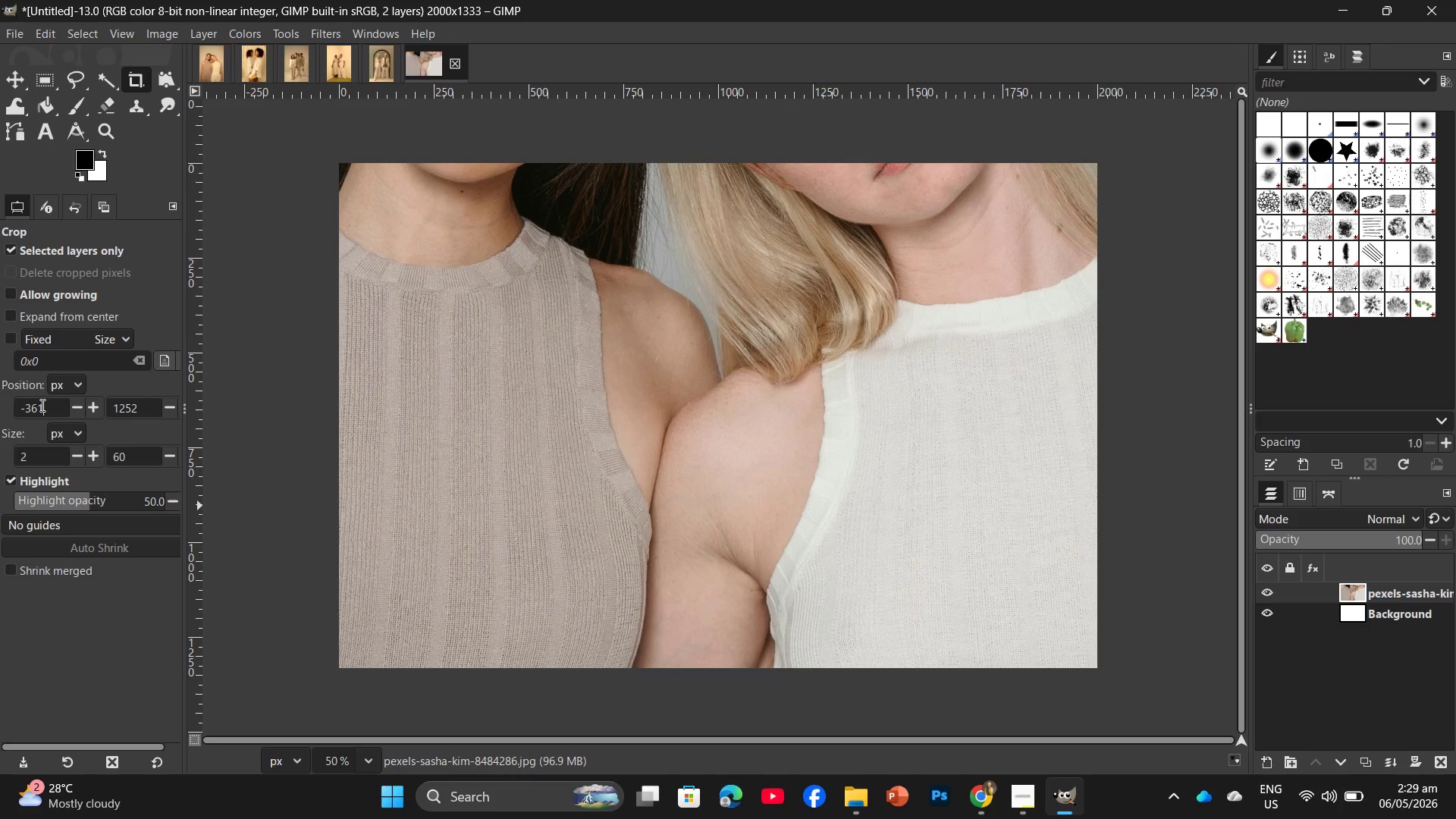 
double_click([41, 405])
 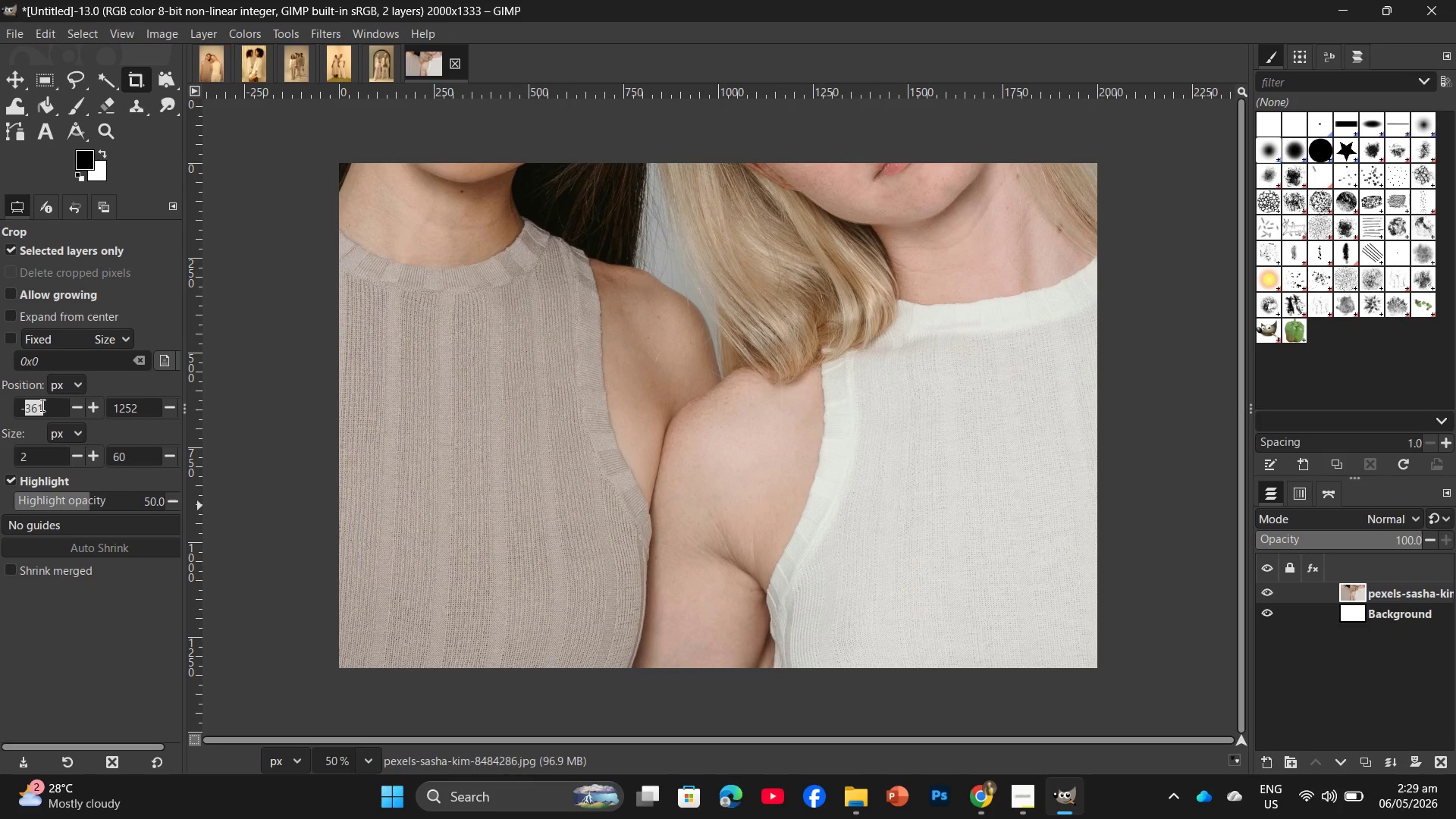 
key(Backspace)
 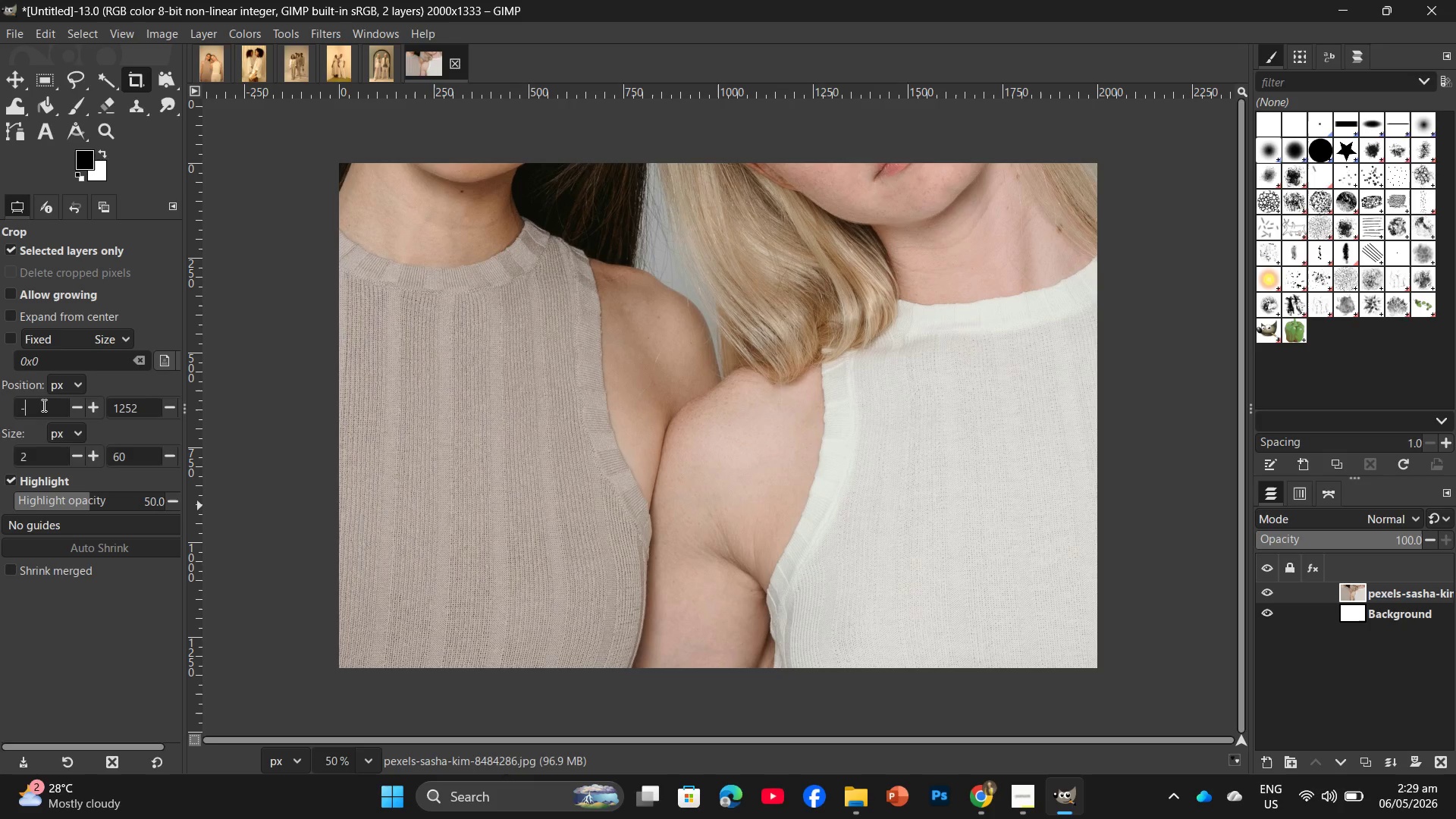 
key(Numpad2)
 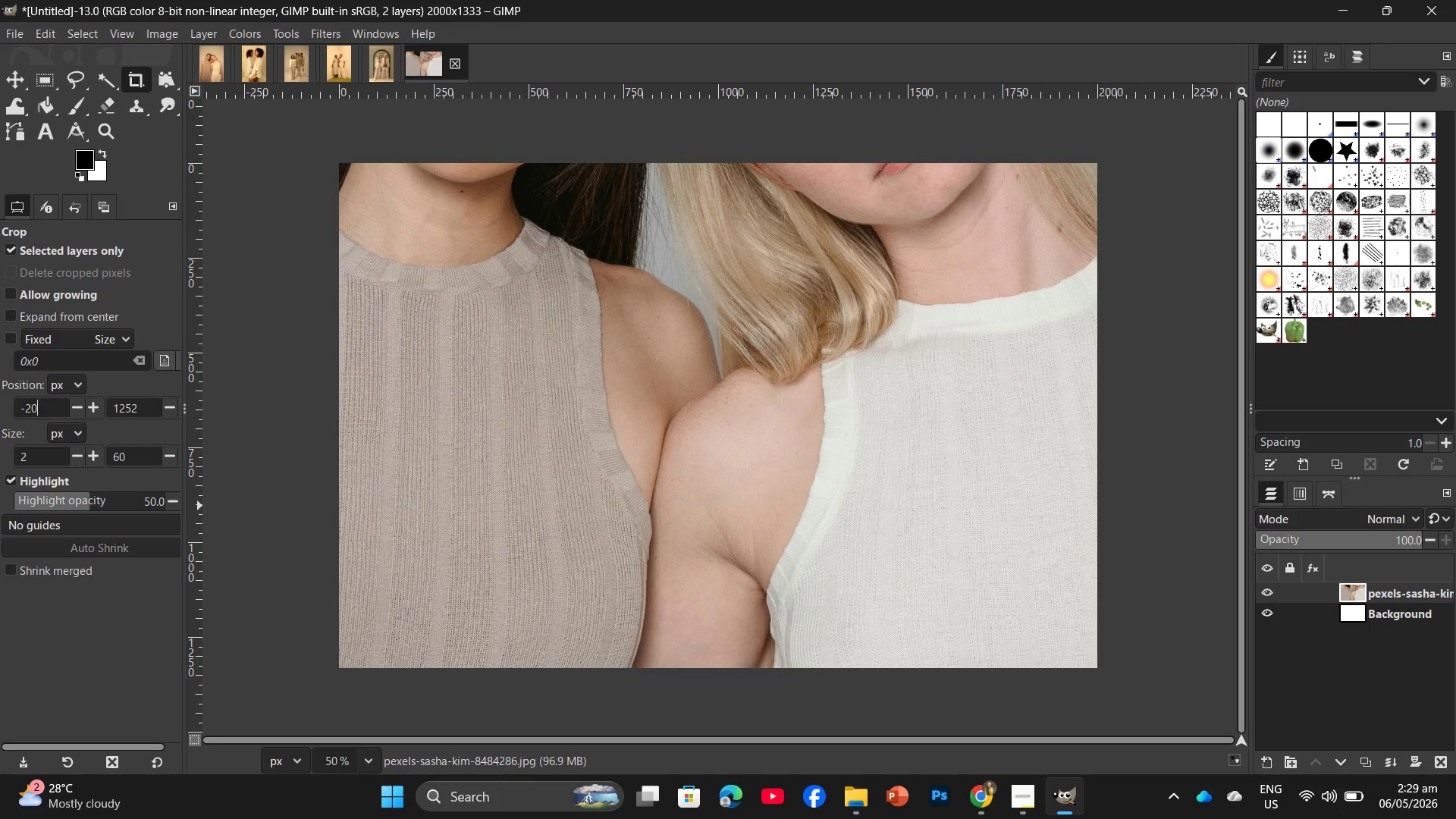 
key(Numpad0)
 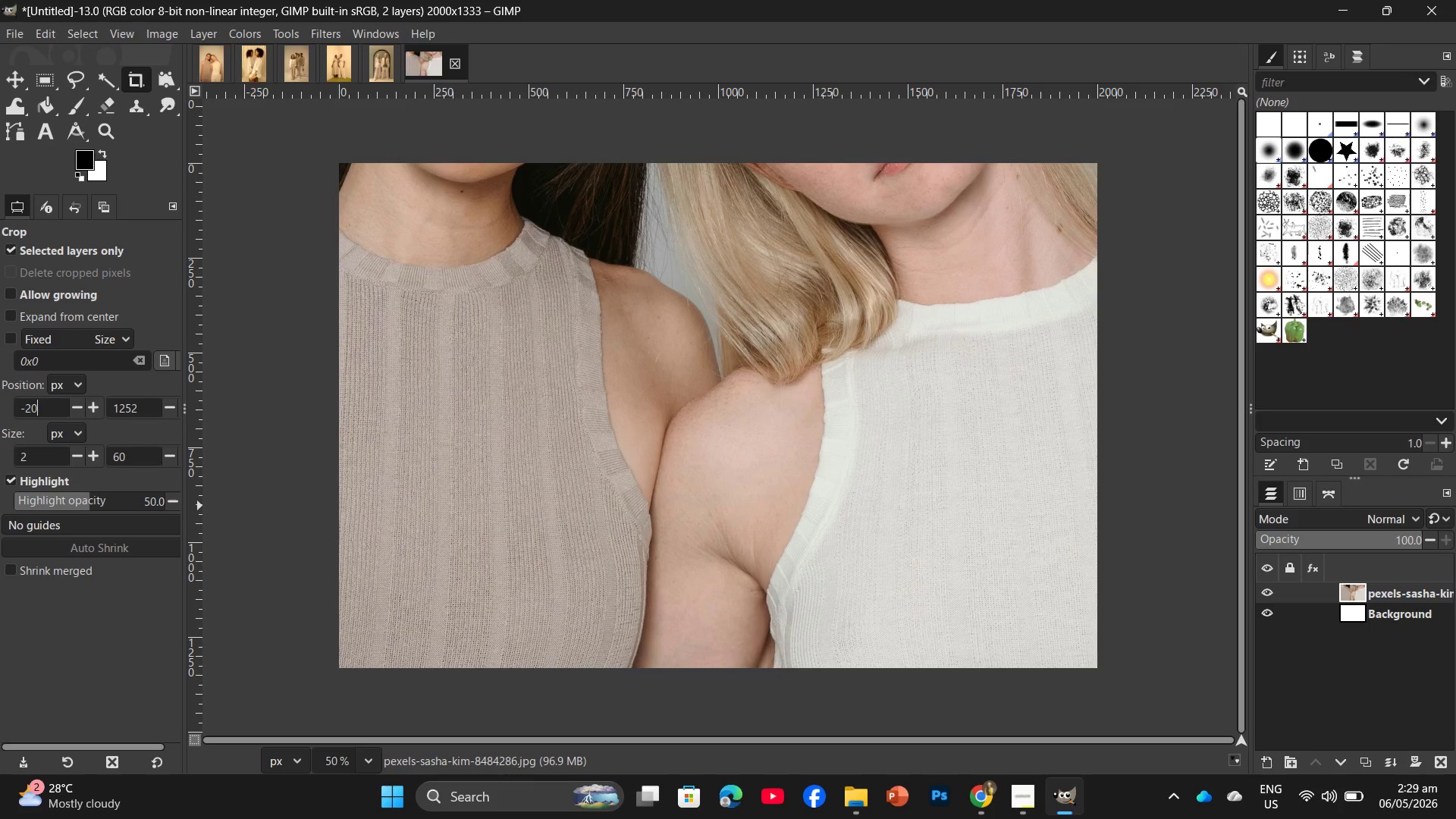 
key(Numpad0)
 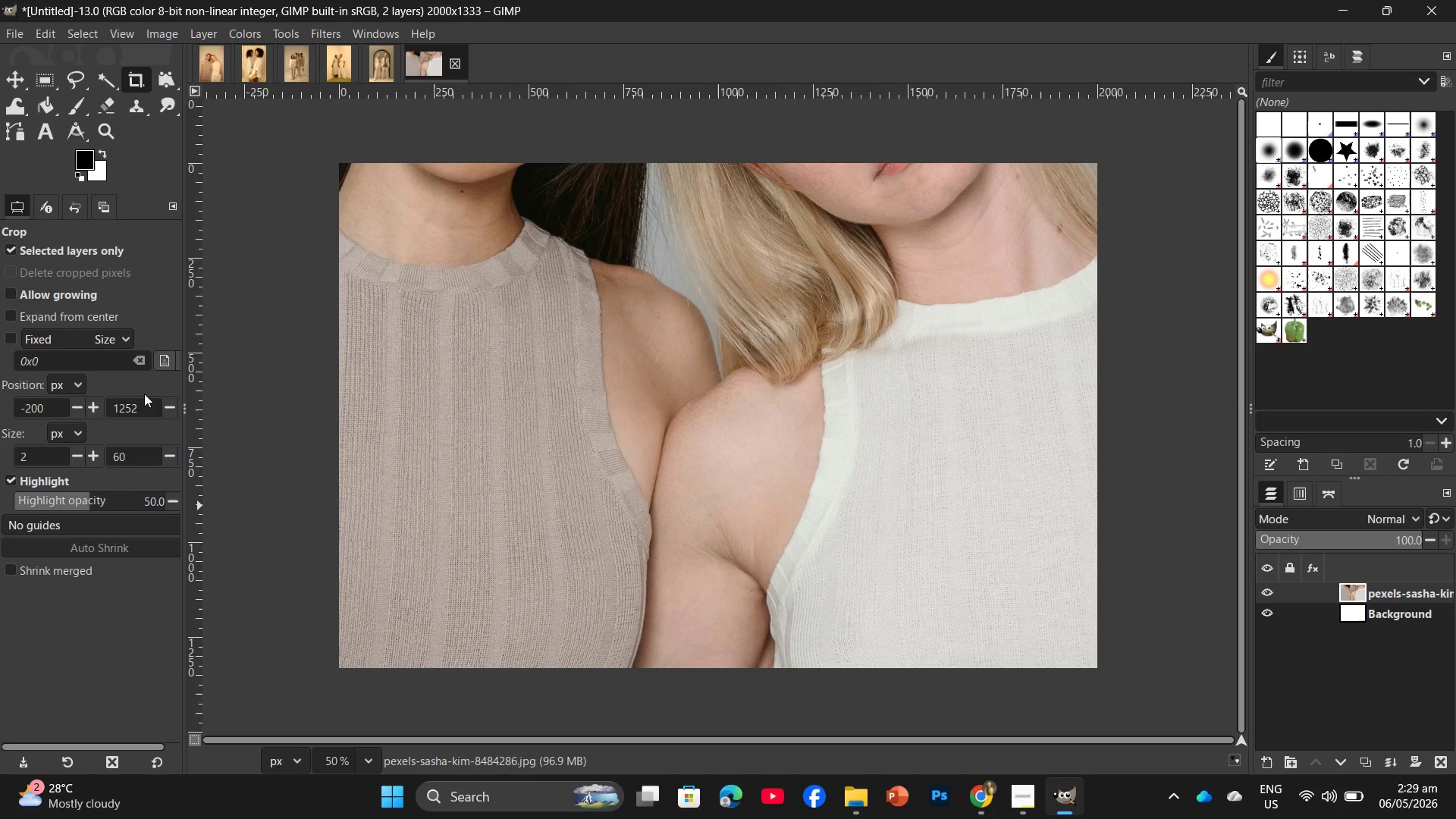 
left_click_drag(start_coordinate=[143, 406], to_coordinate=[89, 412])
 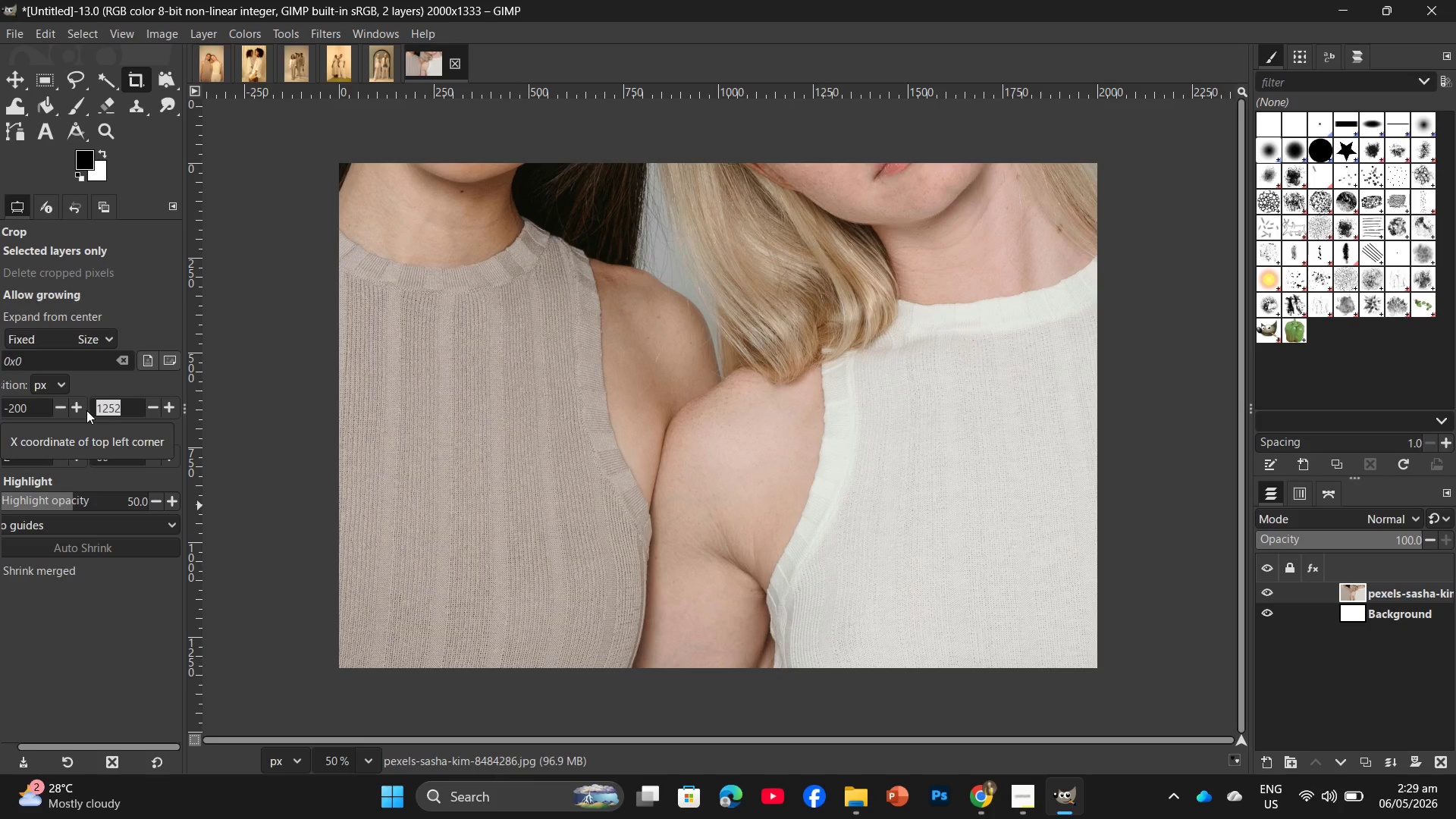 
key(Numpad2)
 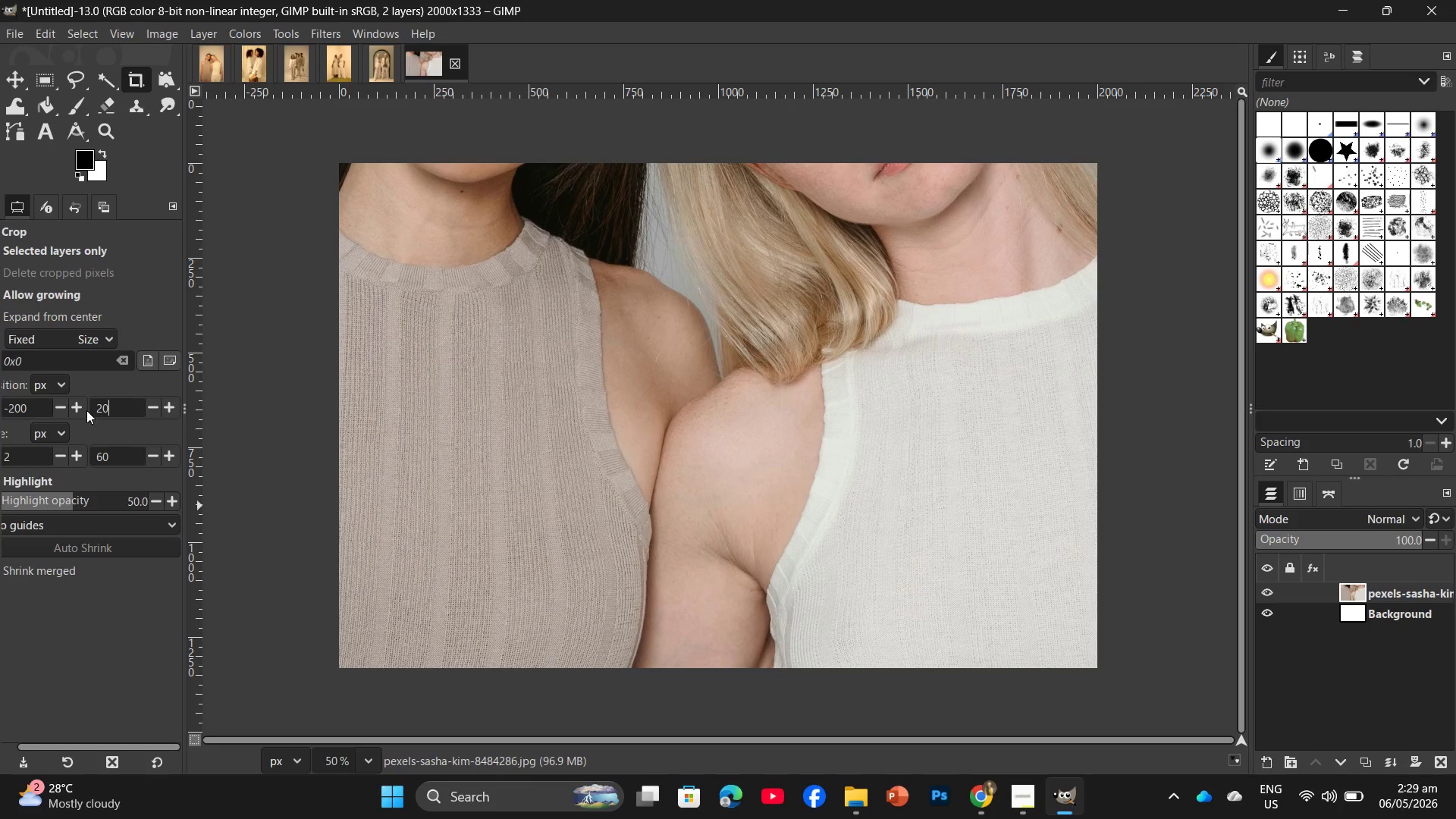 
key(Numpad0)
 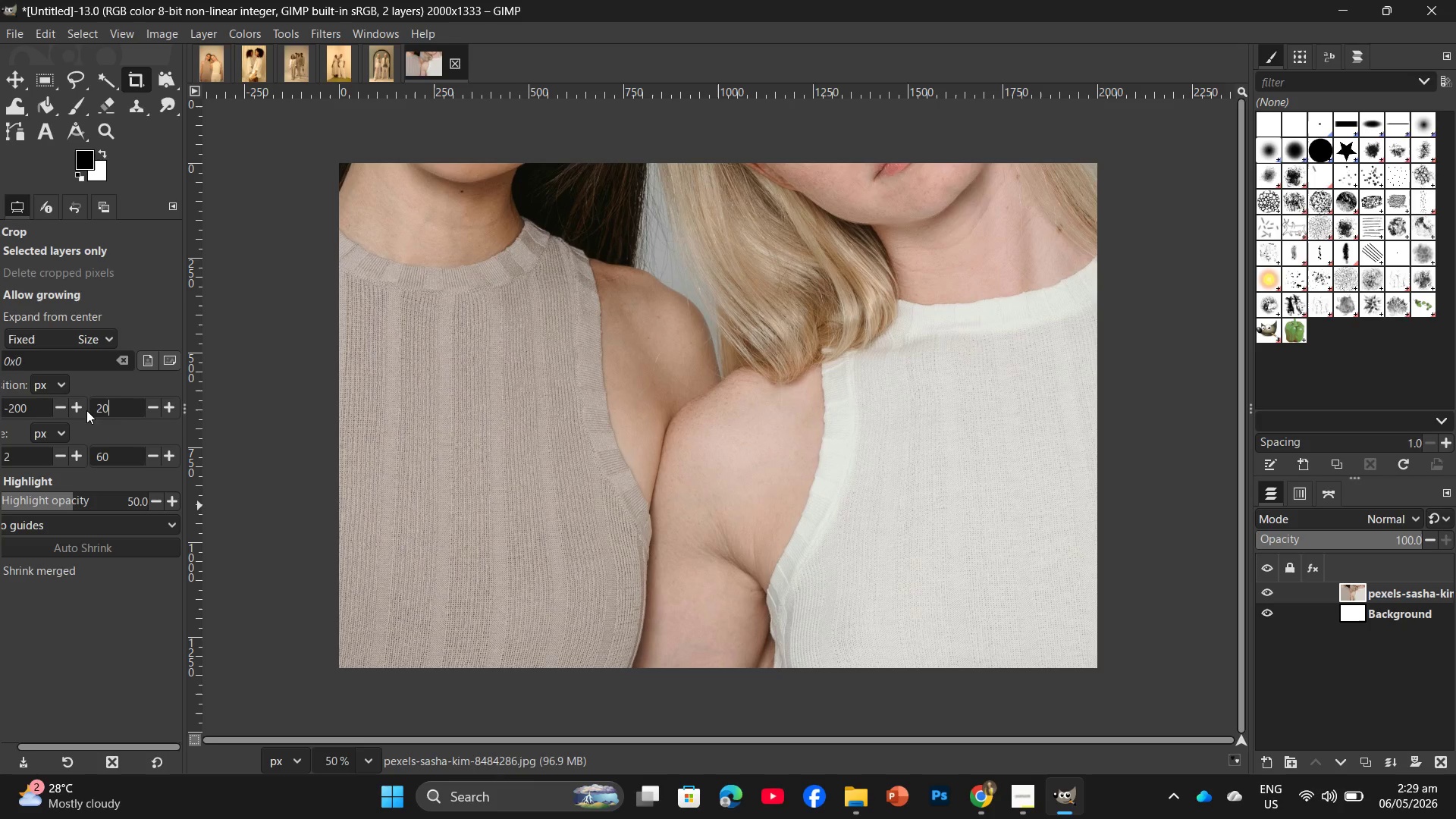 
key(Numpad0)
 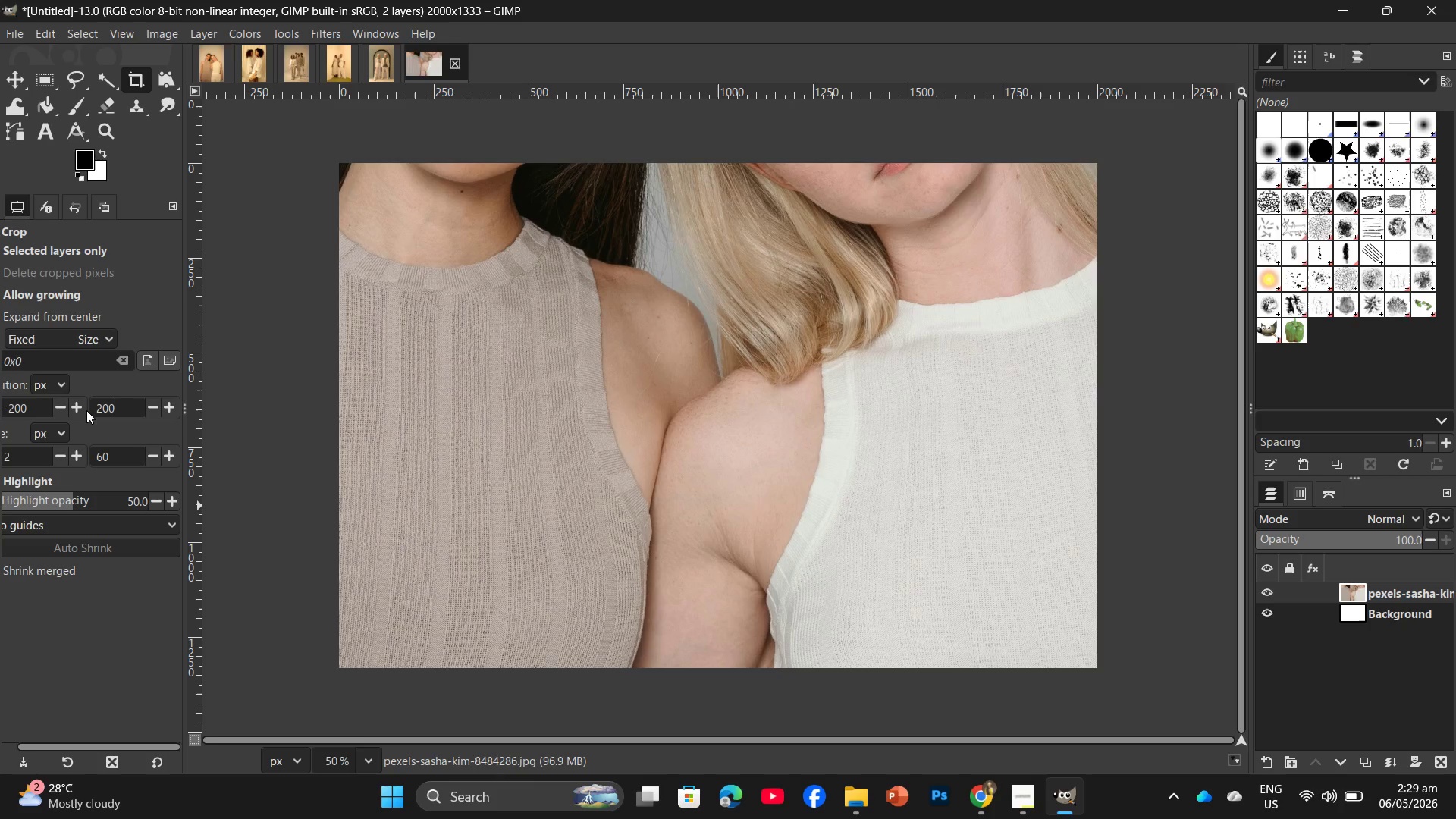 
key(Backslash)
 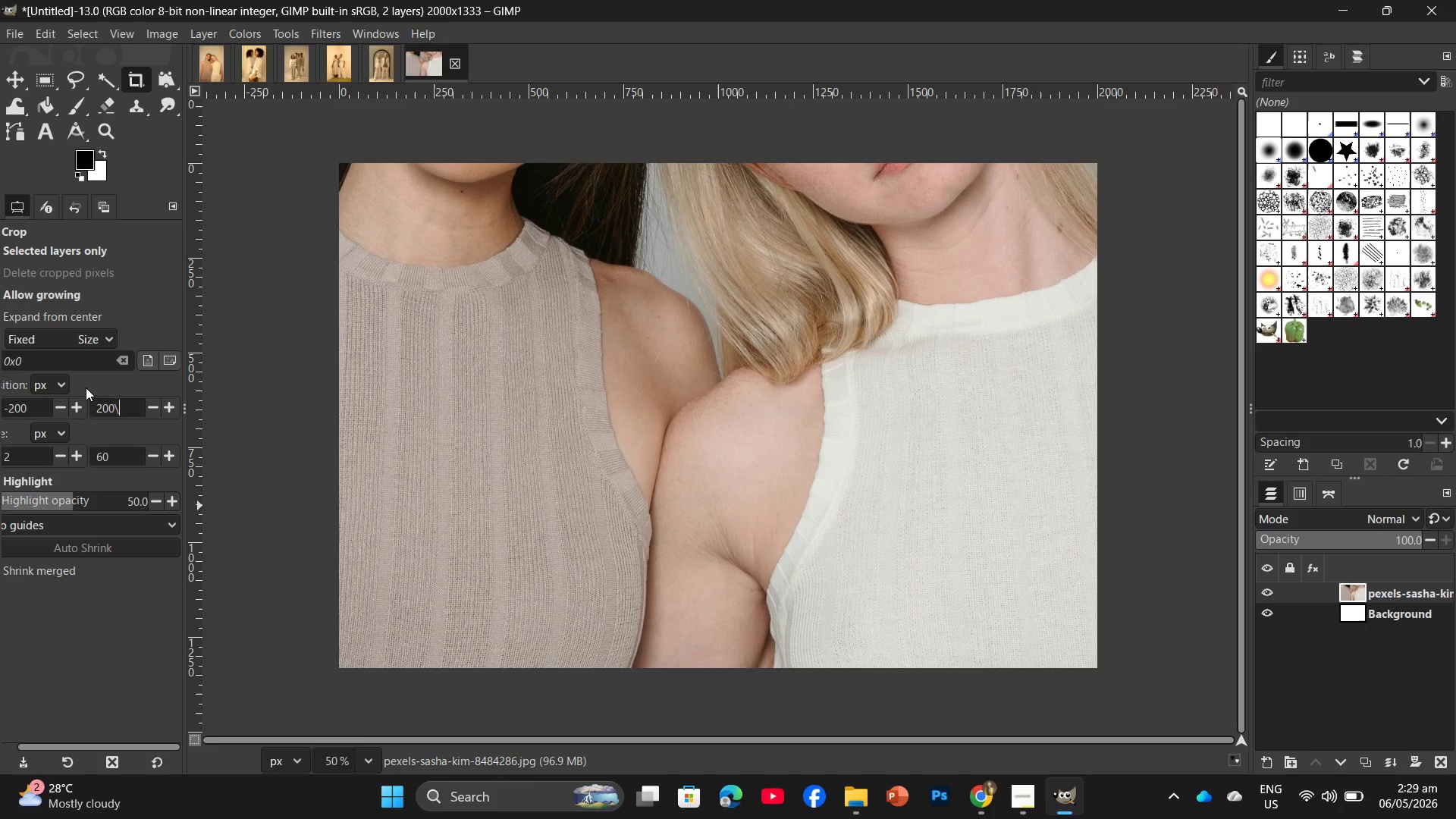 
key(Backspace)
 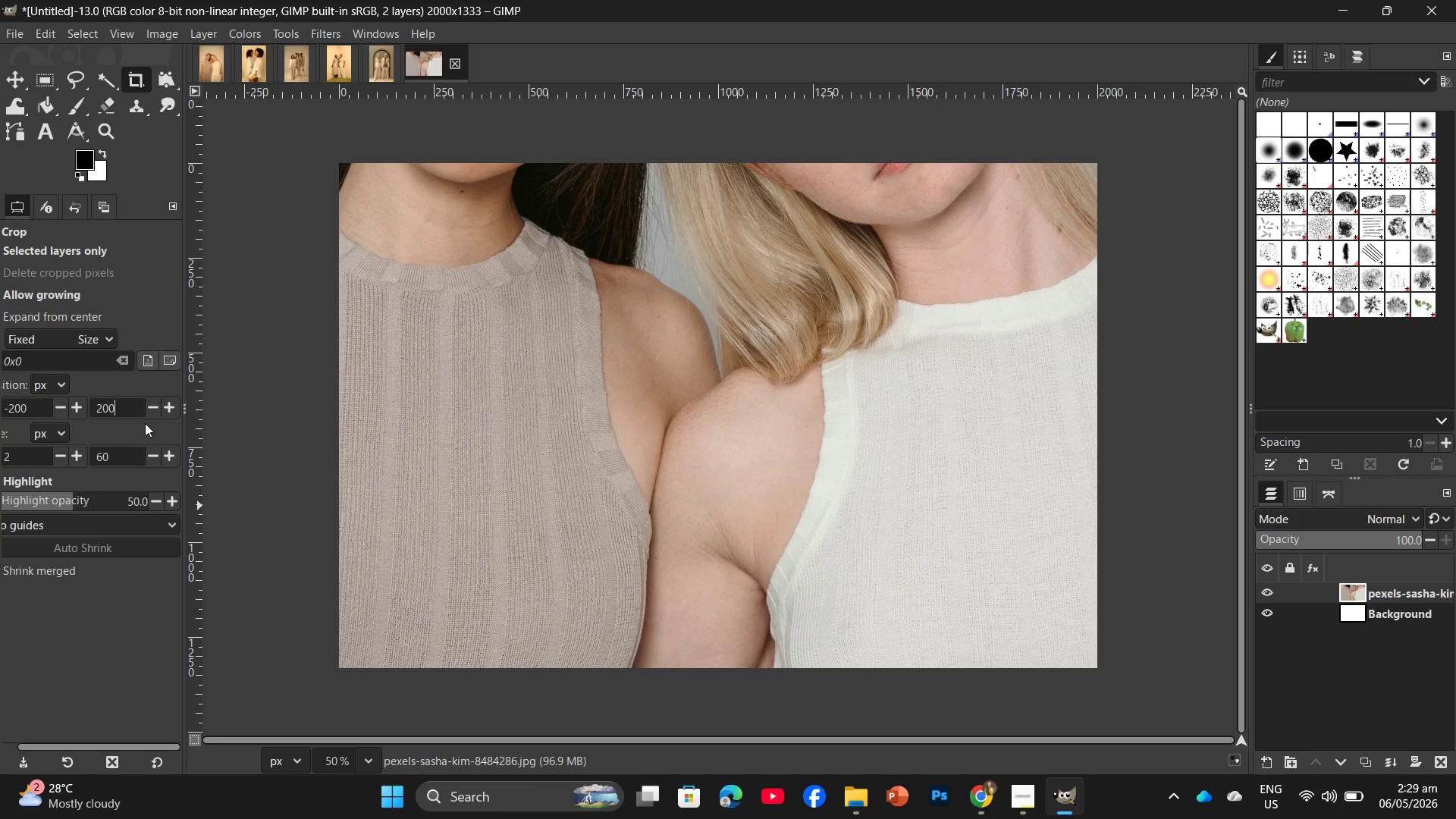 
key(Enter)
 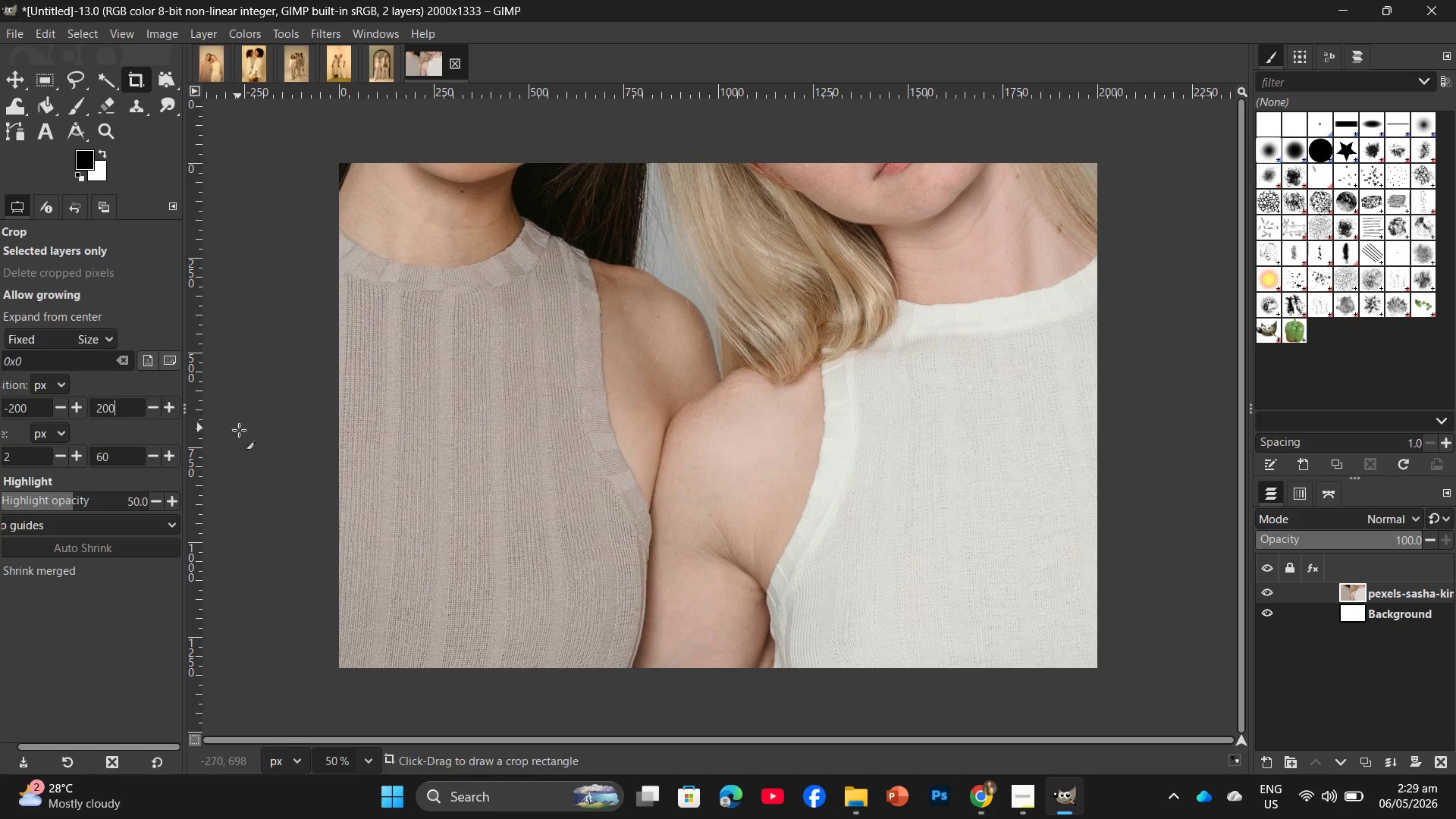 
left_click([239, 430])
 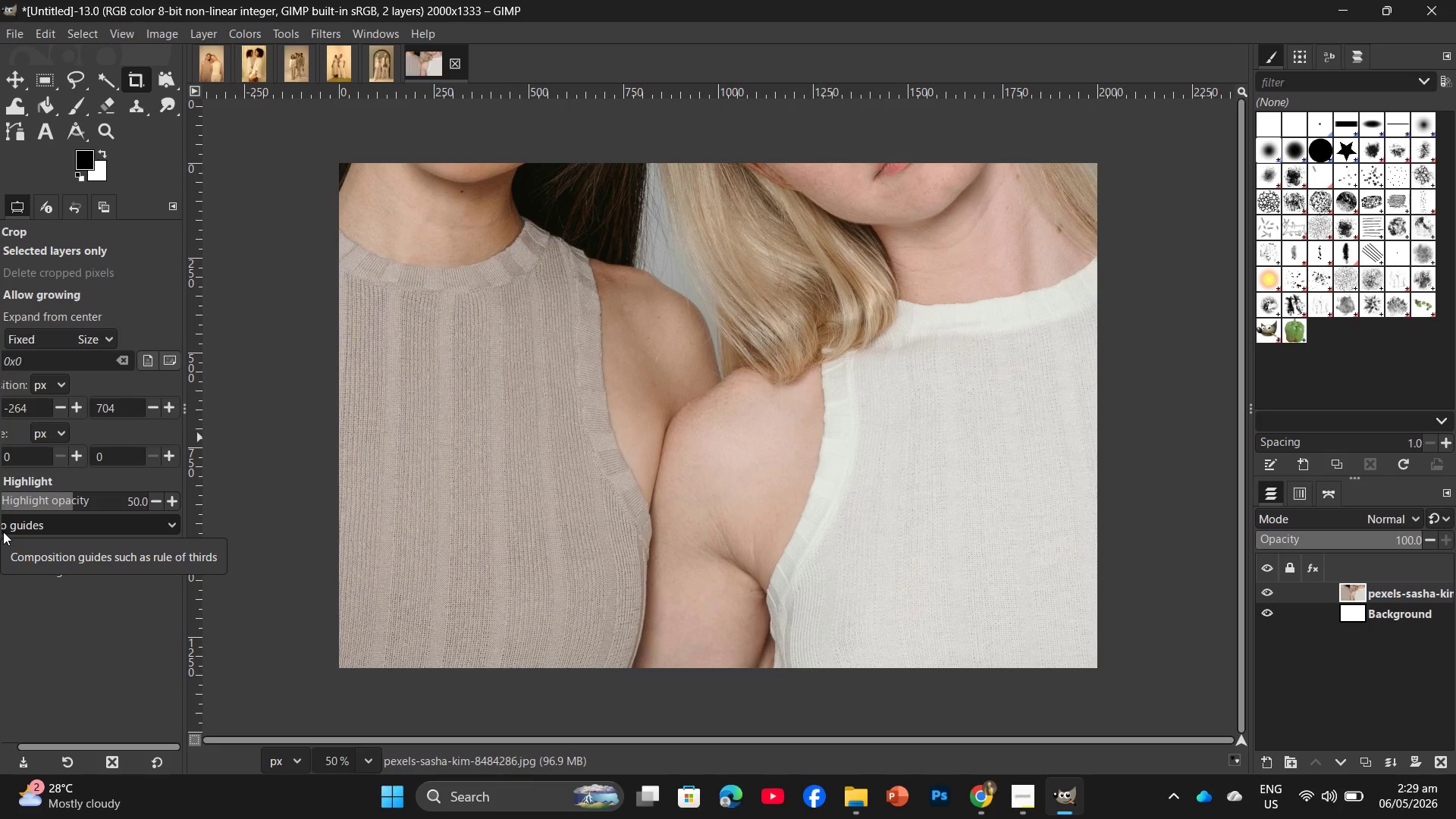 
wait(7.27)
 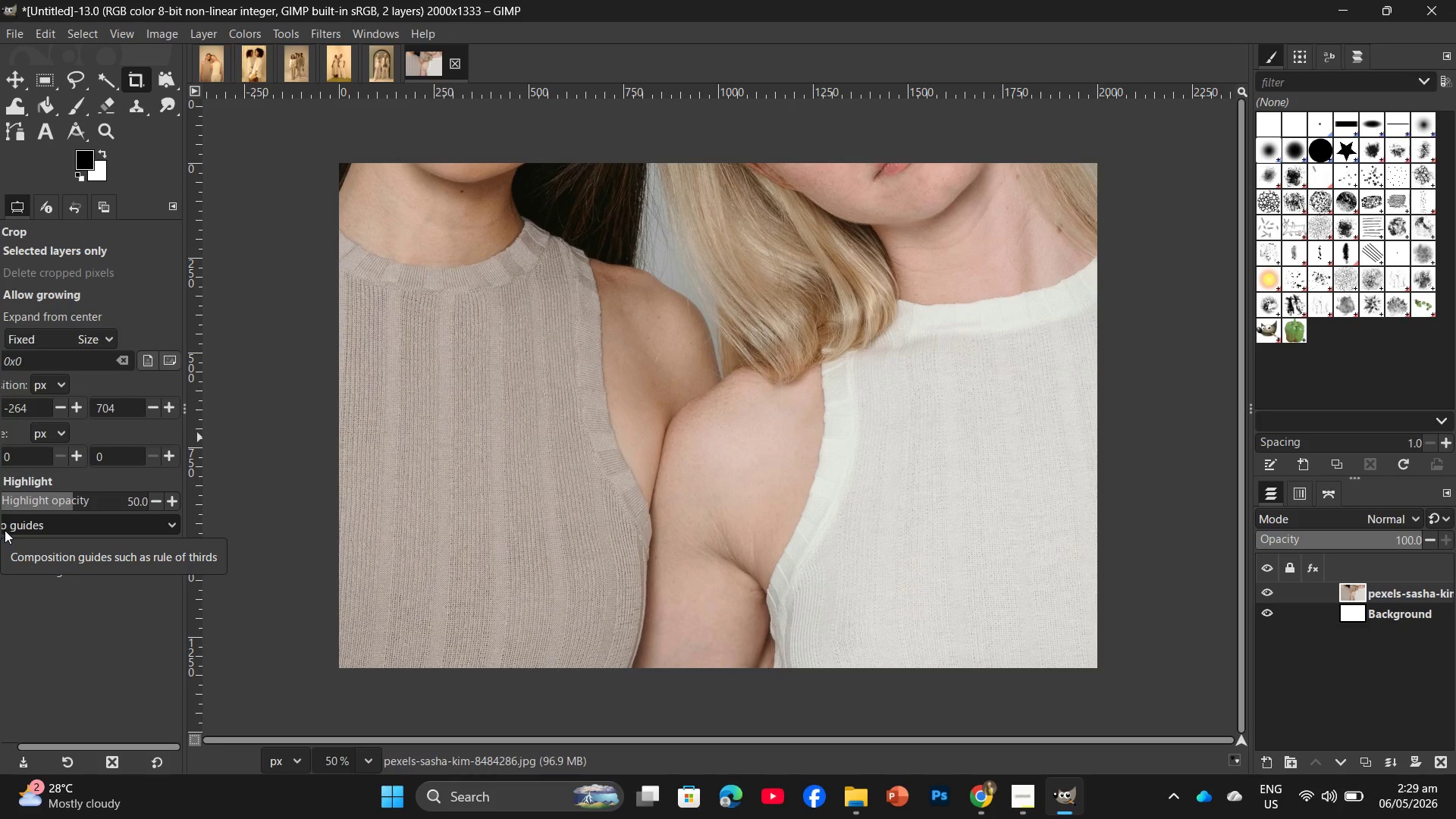 
left_click([990, 745])
 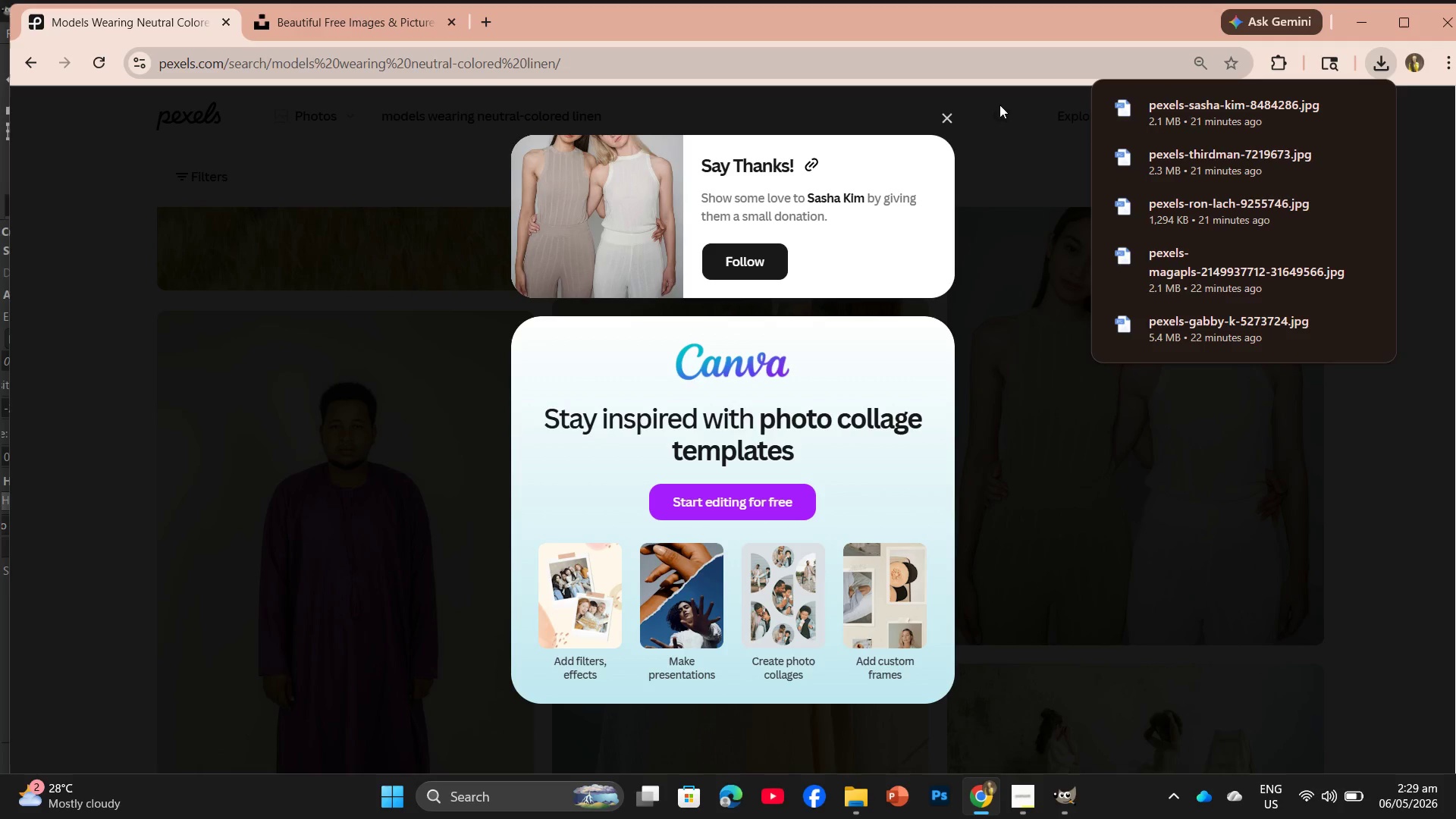 
left_click([951, 113])
 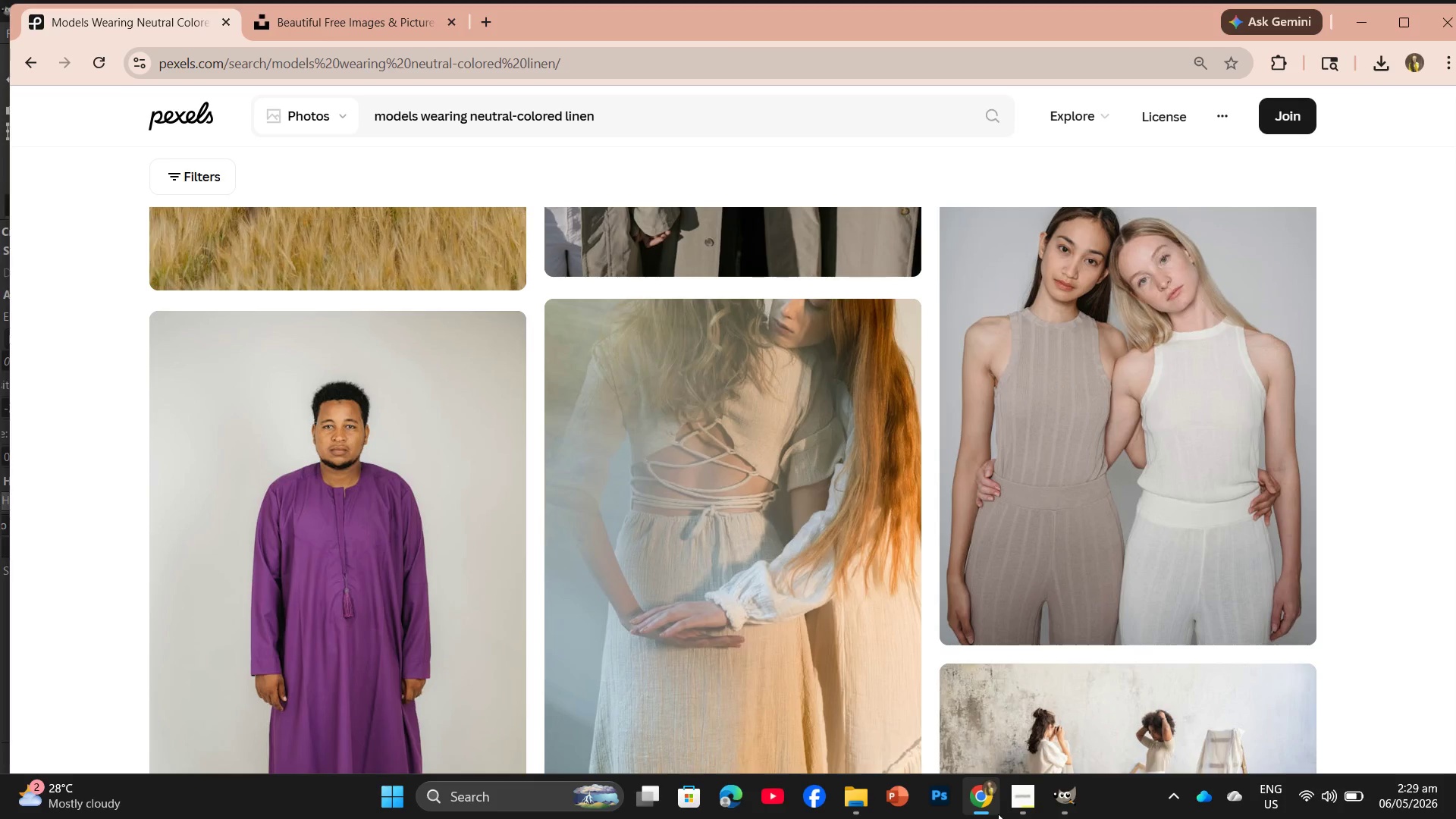 
left_click([1004, 804])